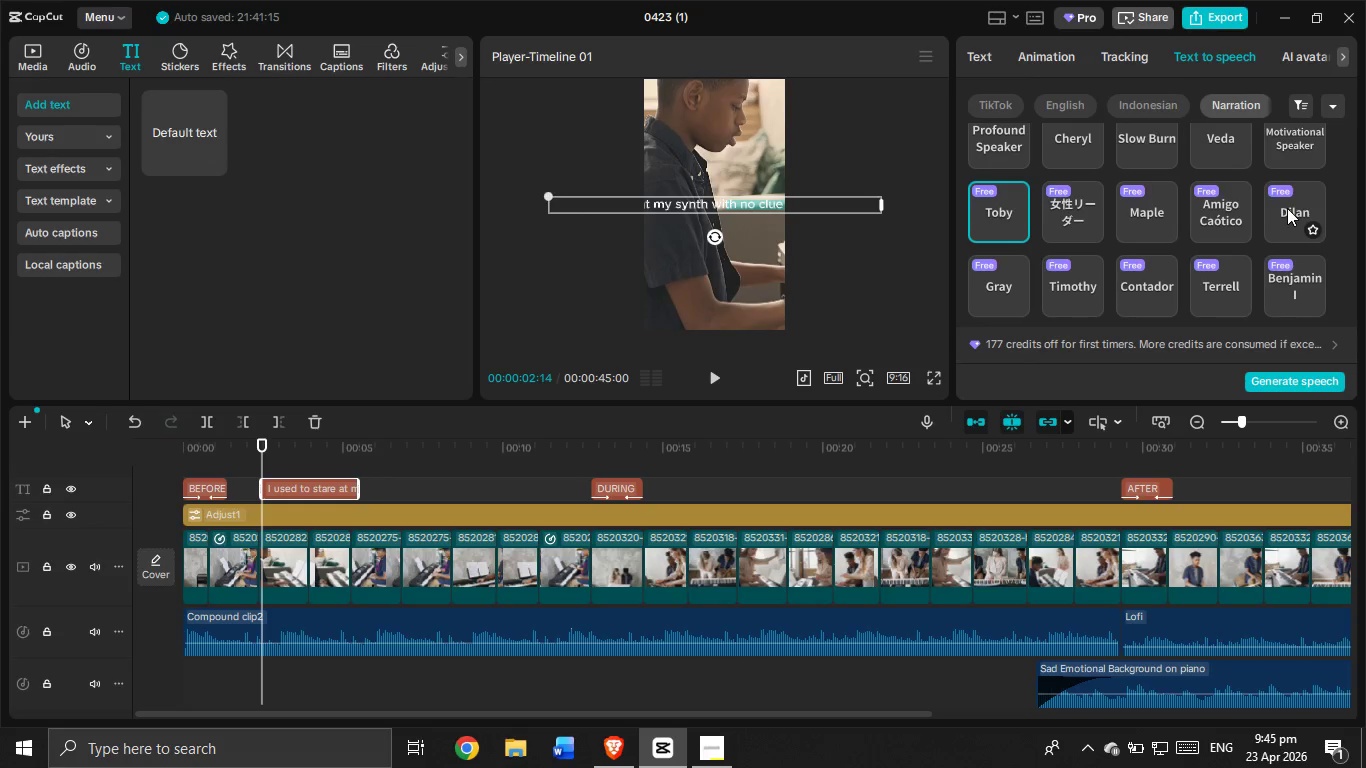 
left_click([1290, 273])
 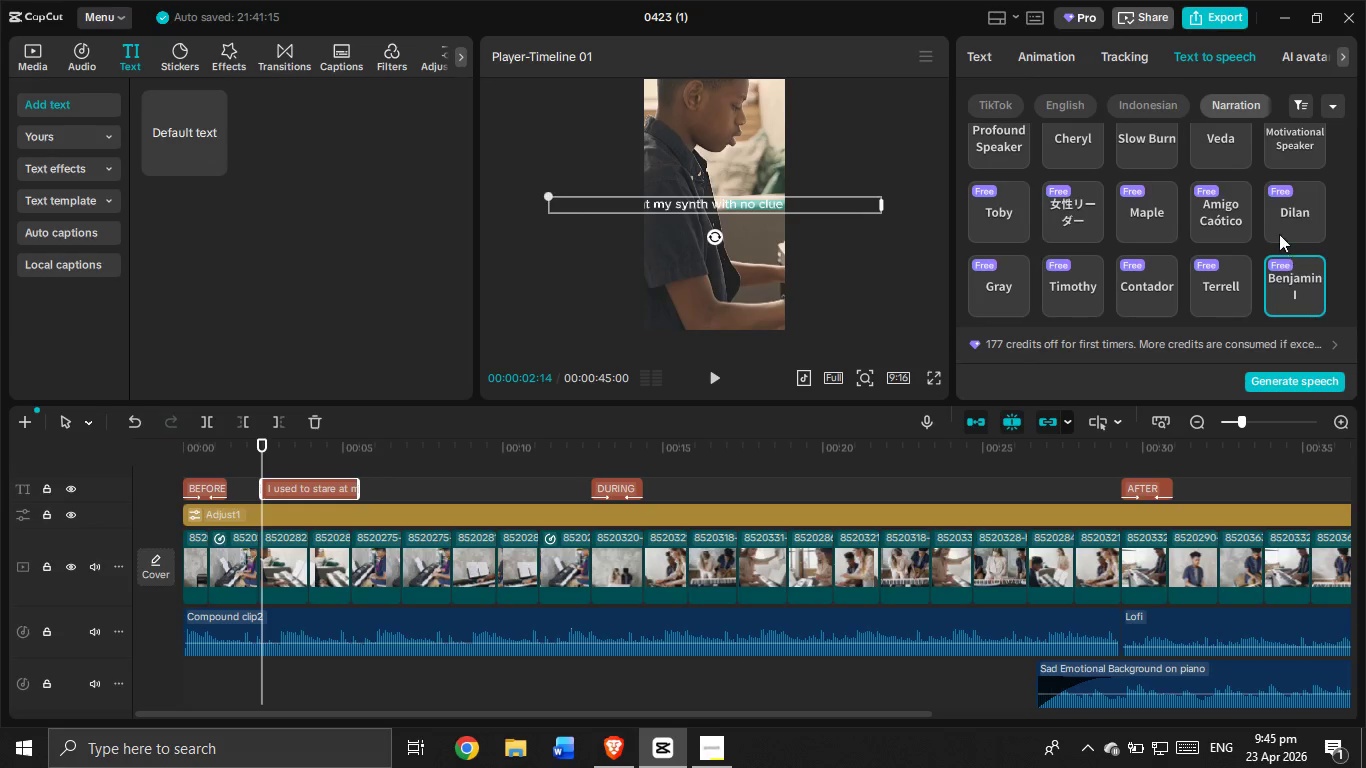 
left_click([1279, 225])
 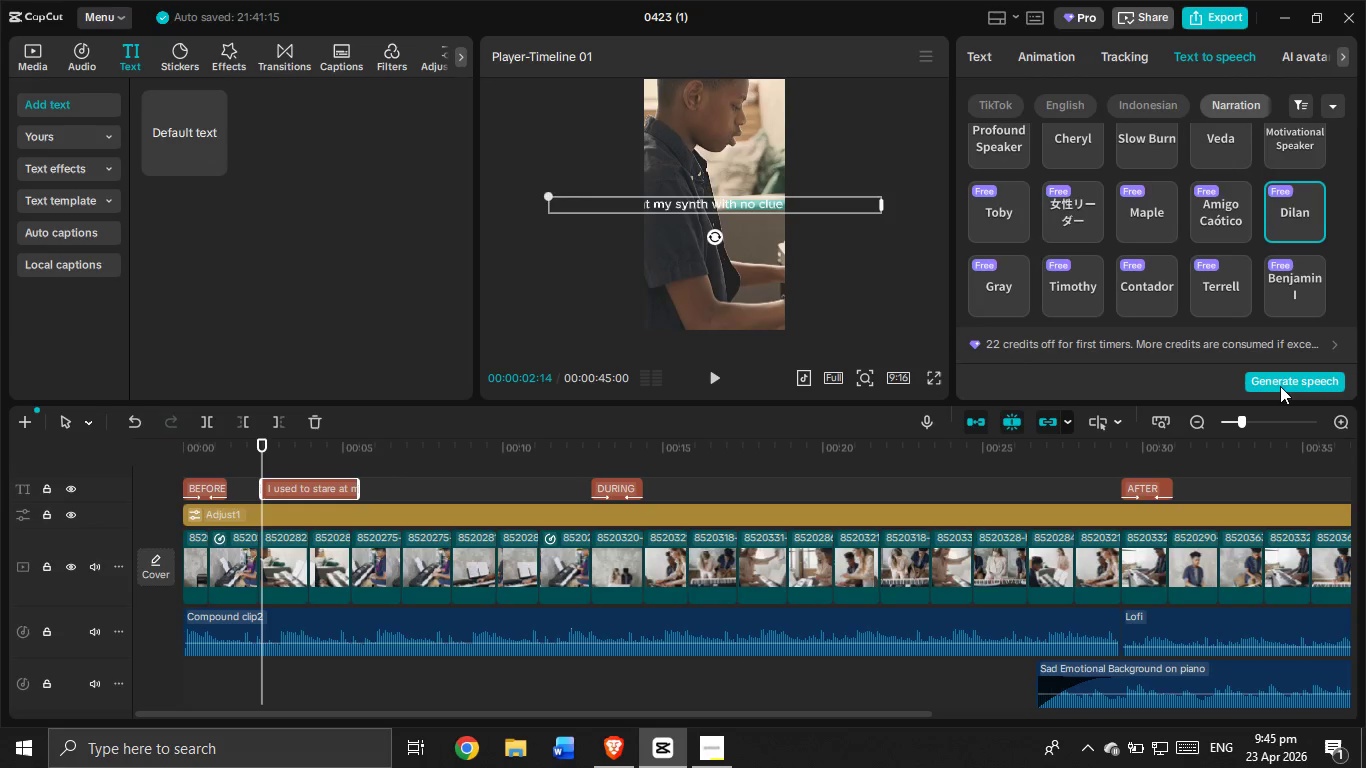 
wait(6.12)
 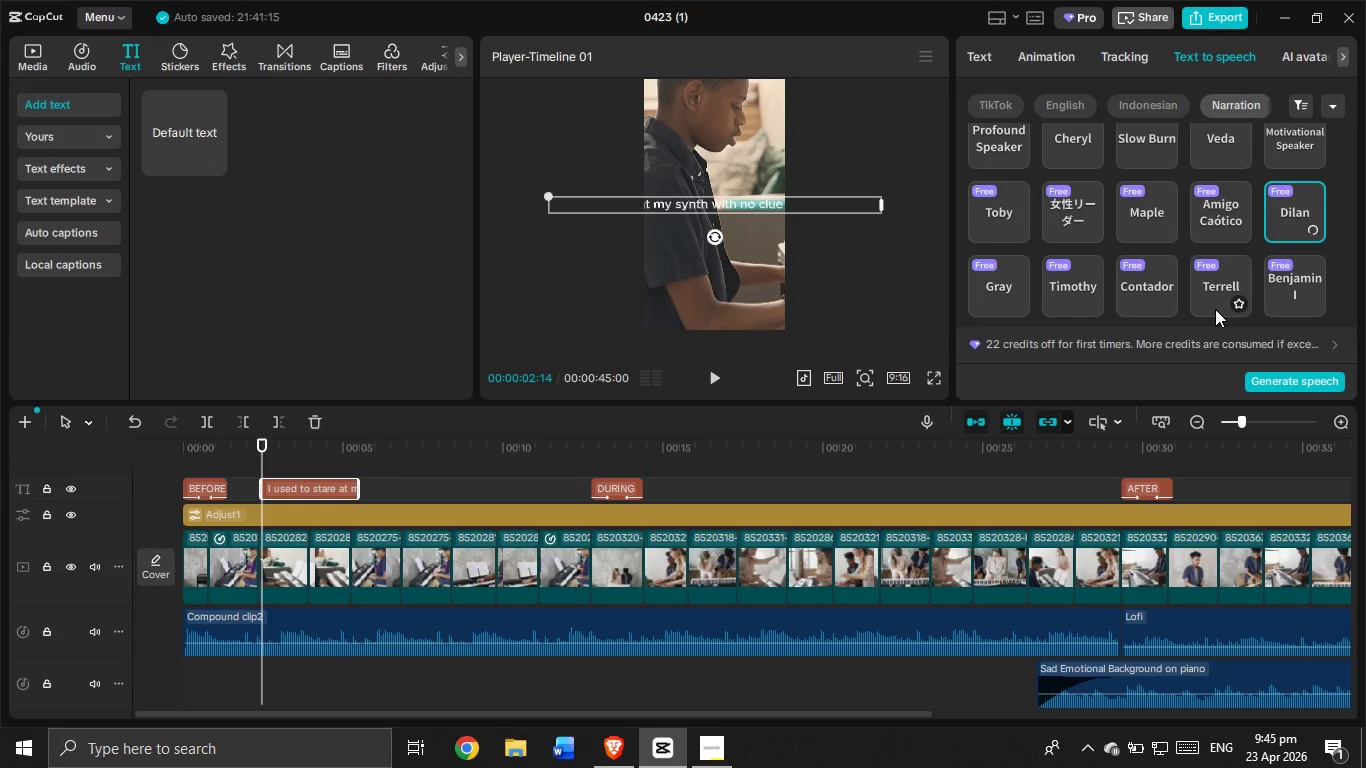 
left_click([1280, 383])
 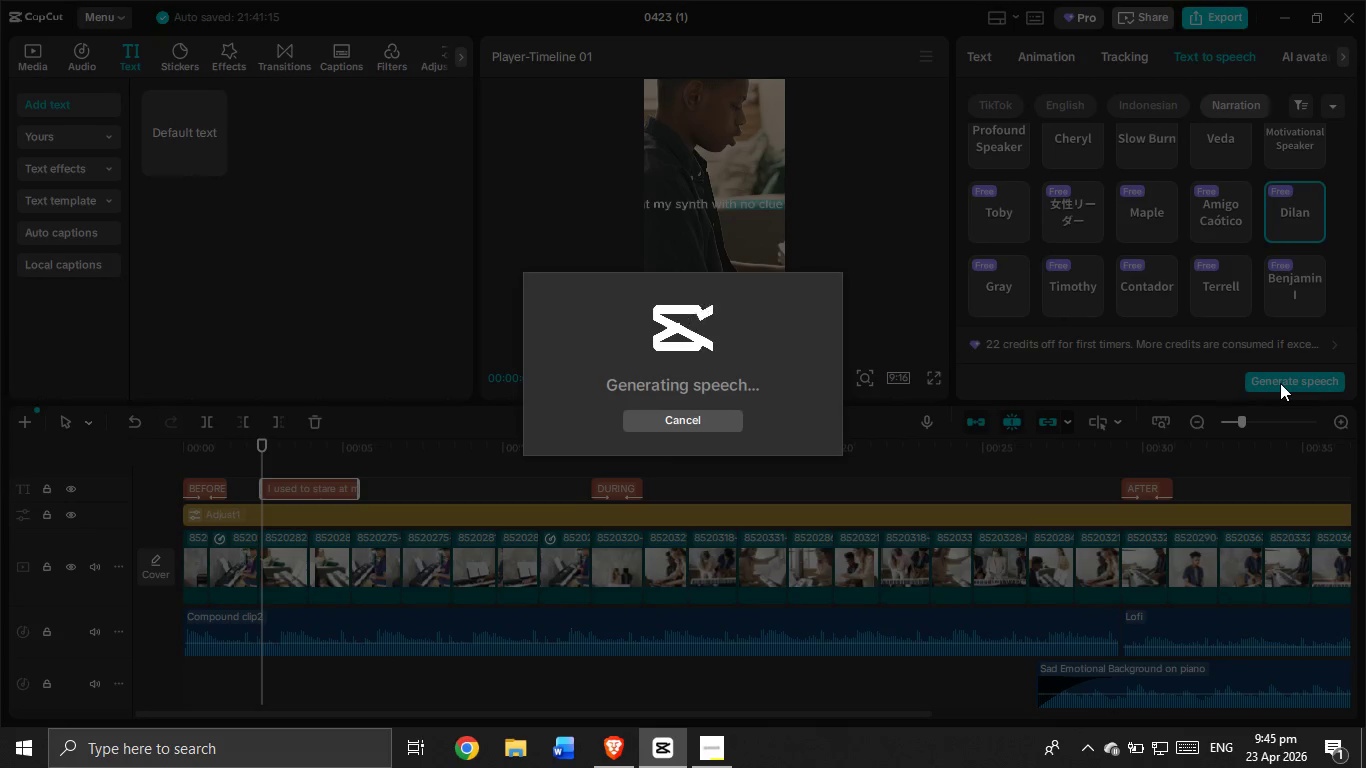 
wait(8.42)
 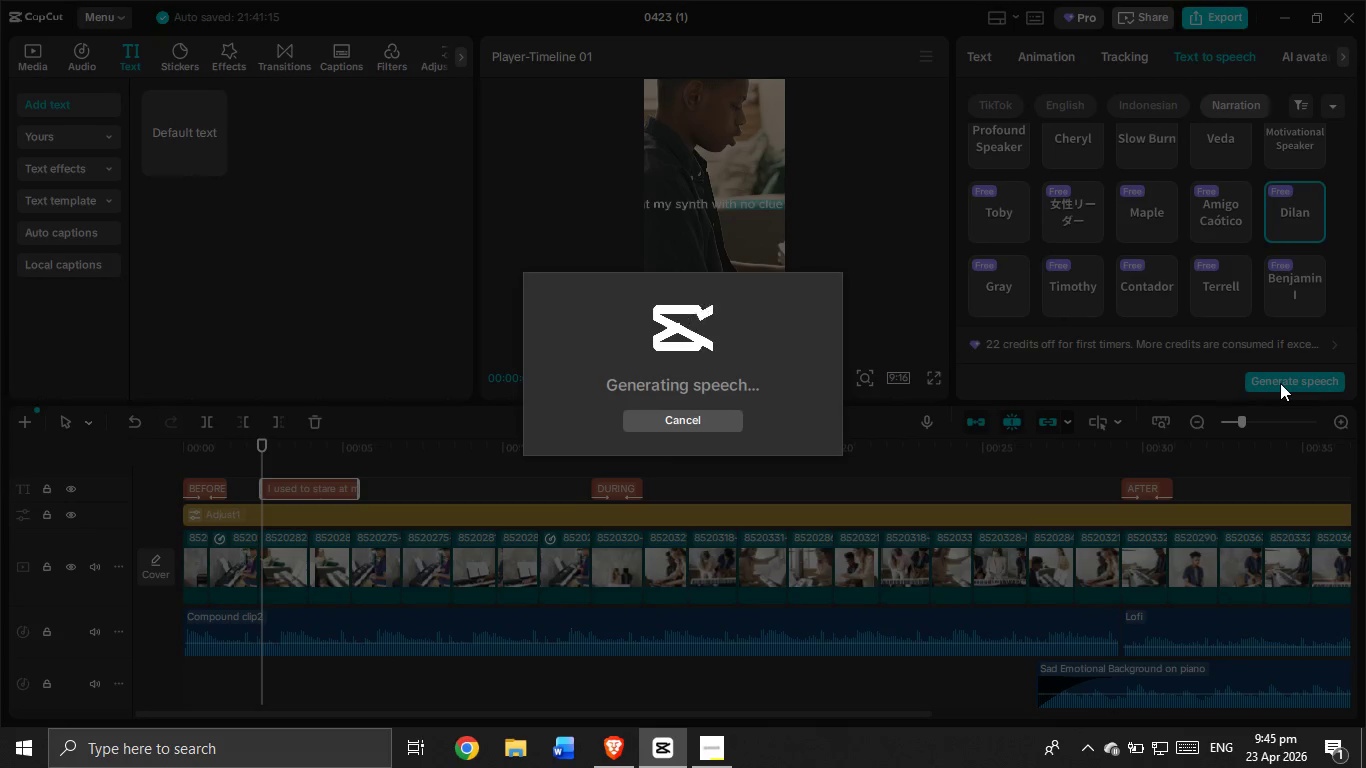 
left_click([709, 373])
 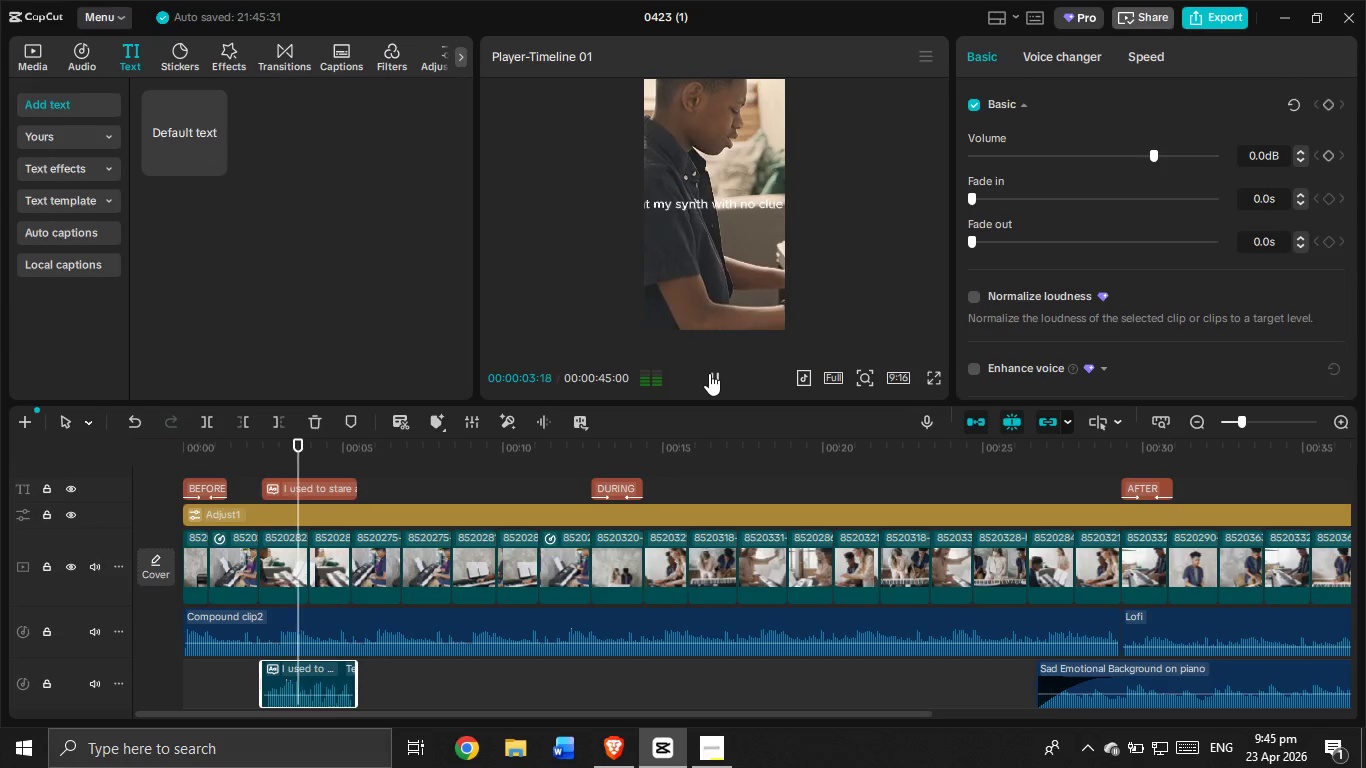 
left_click([709, 373])
 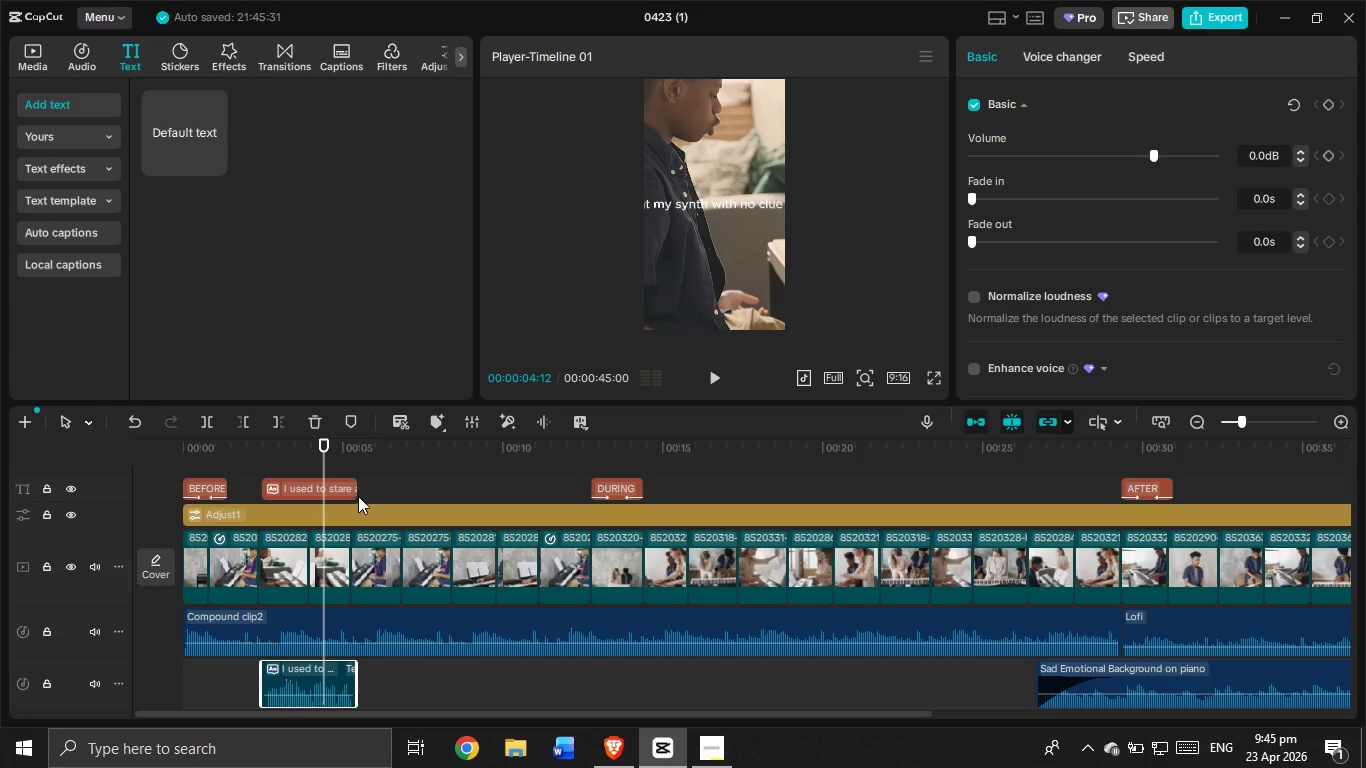 
left_click([350, 491])
 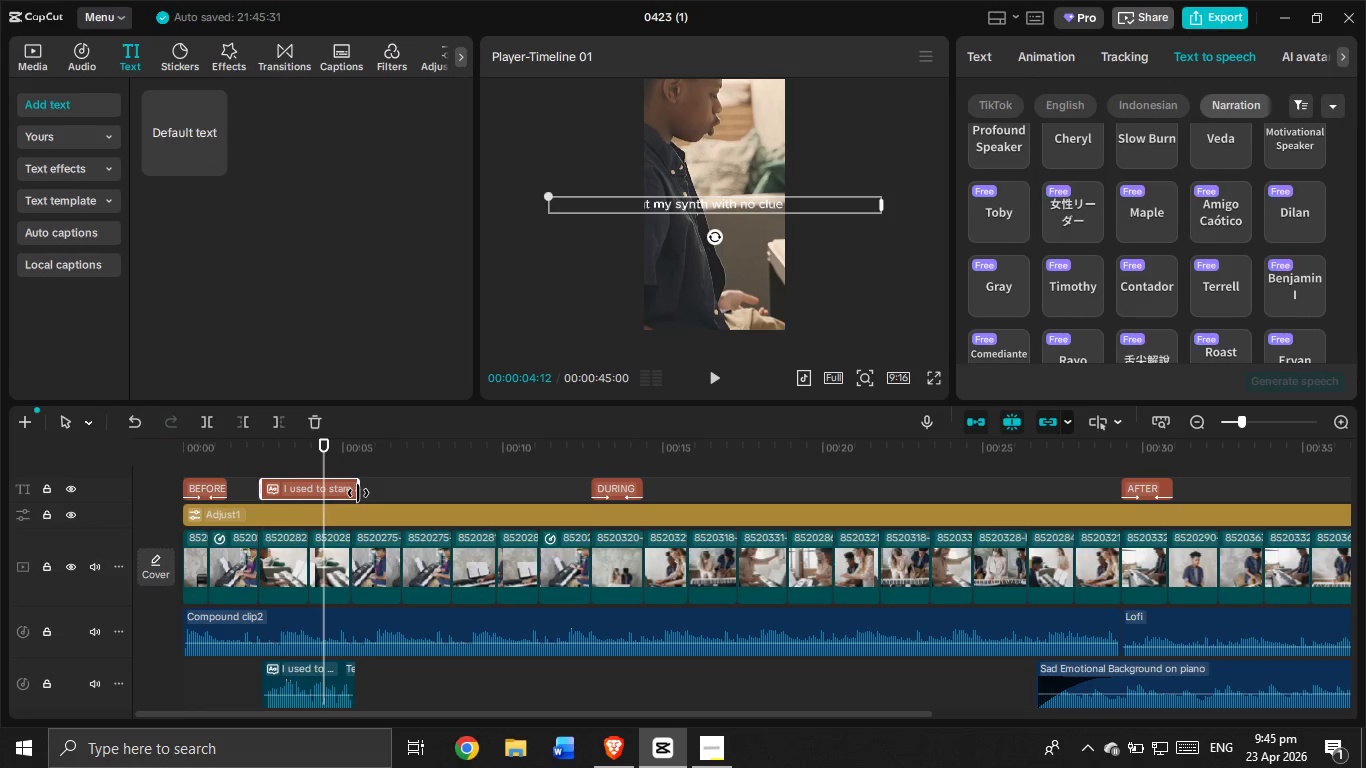 
left_click_drag(start_coordinate=[358, 493], to_coordinate=[458, 498])
 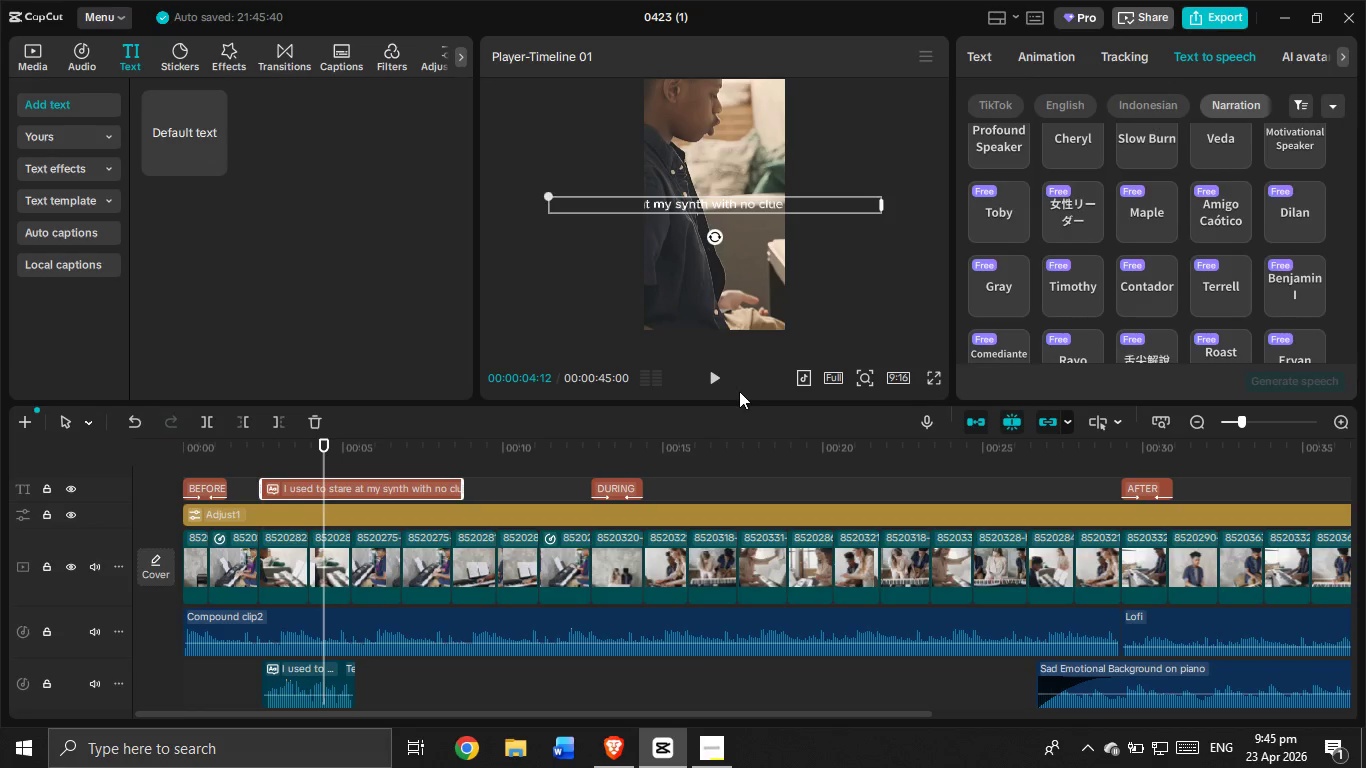 
left_click([713, 378])
 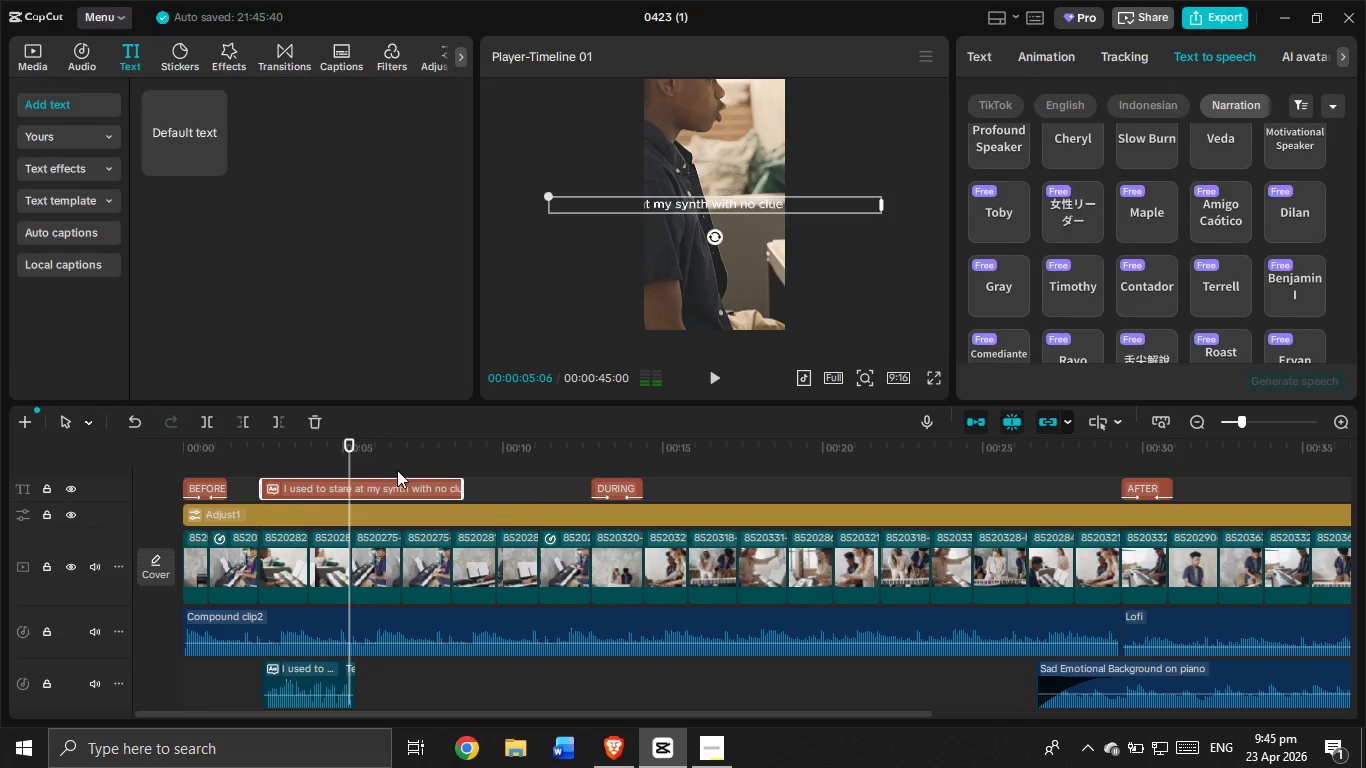 
left_click([302, 457])
 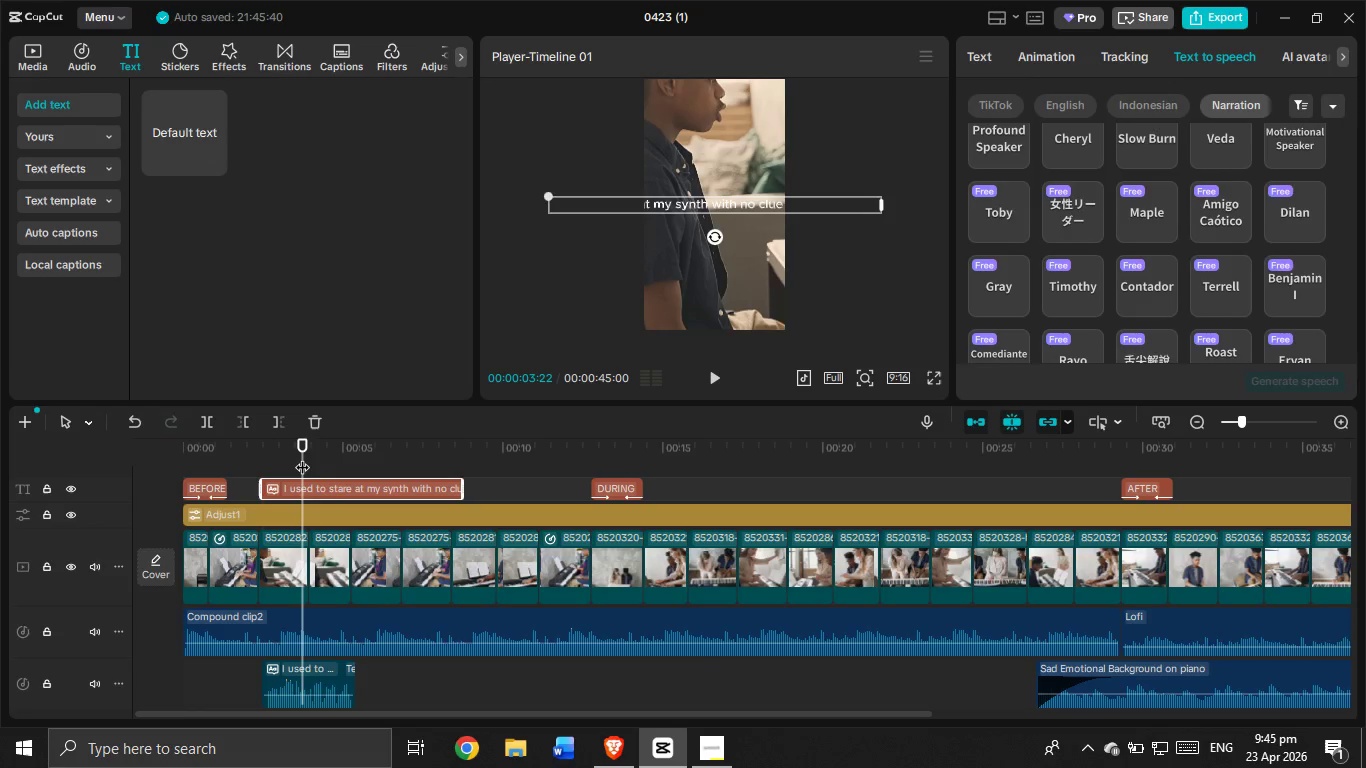 
left_click_drag(start_coordinate=[302, 457], to_coordinate=[254, 464])
 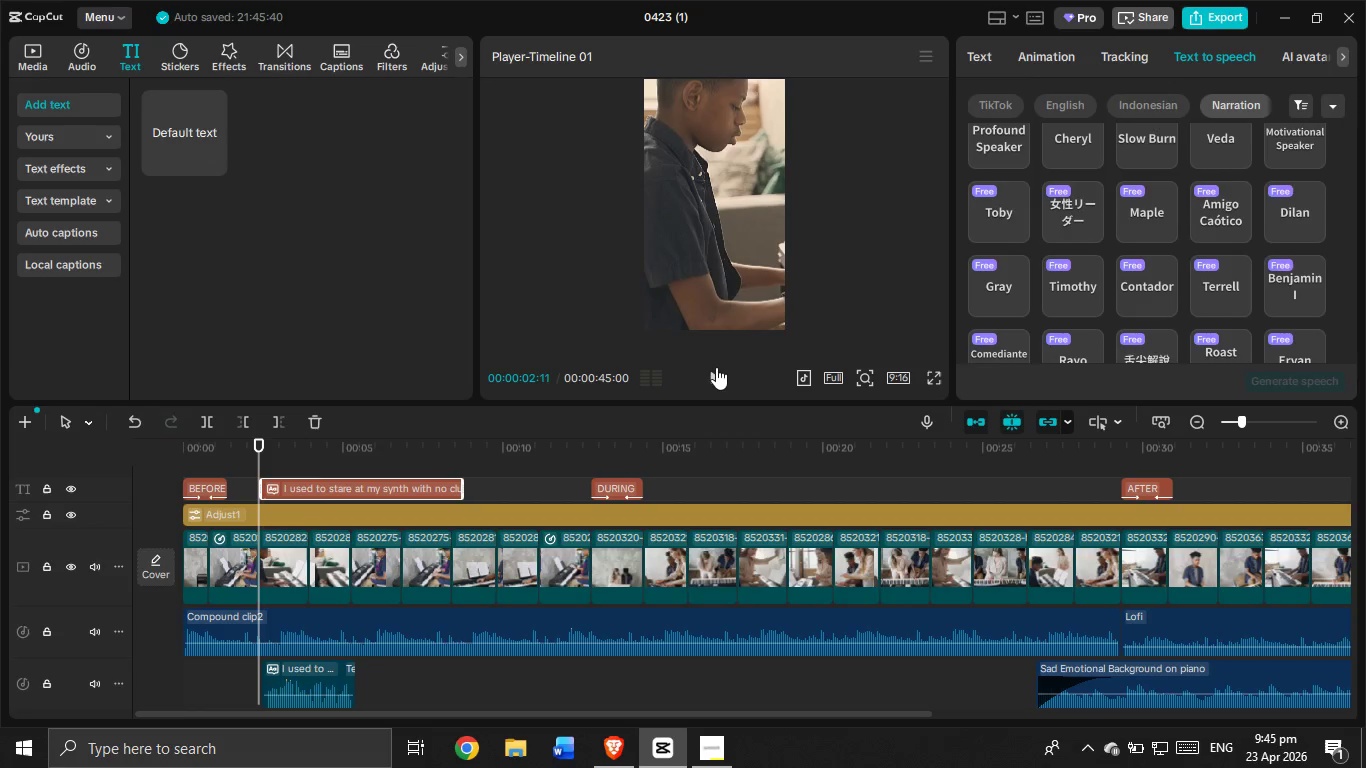 
left_click([716, 367])
 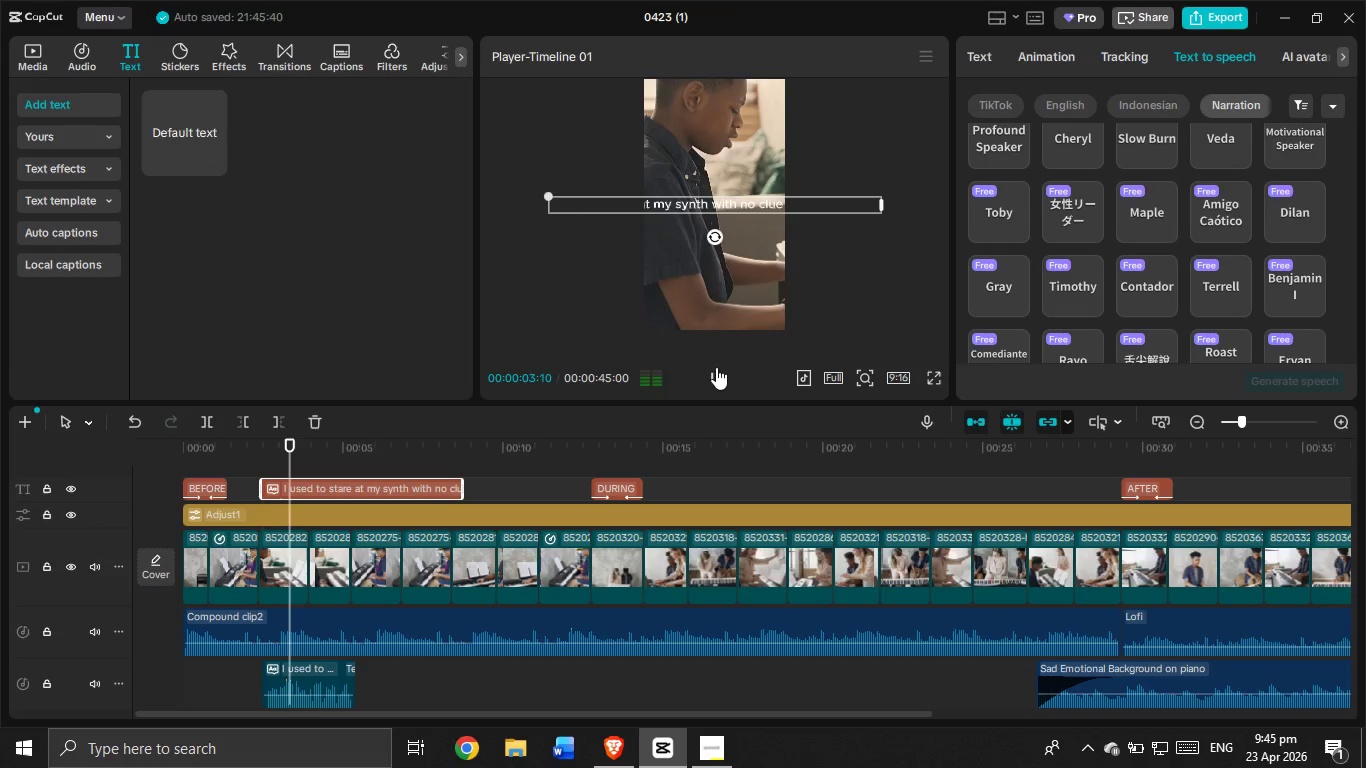 
left_click([716, 367])
 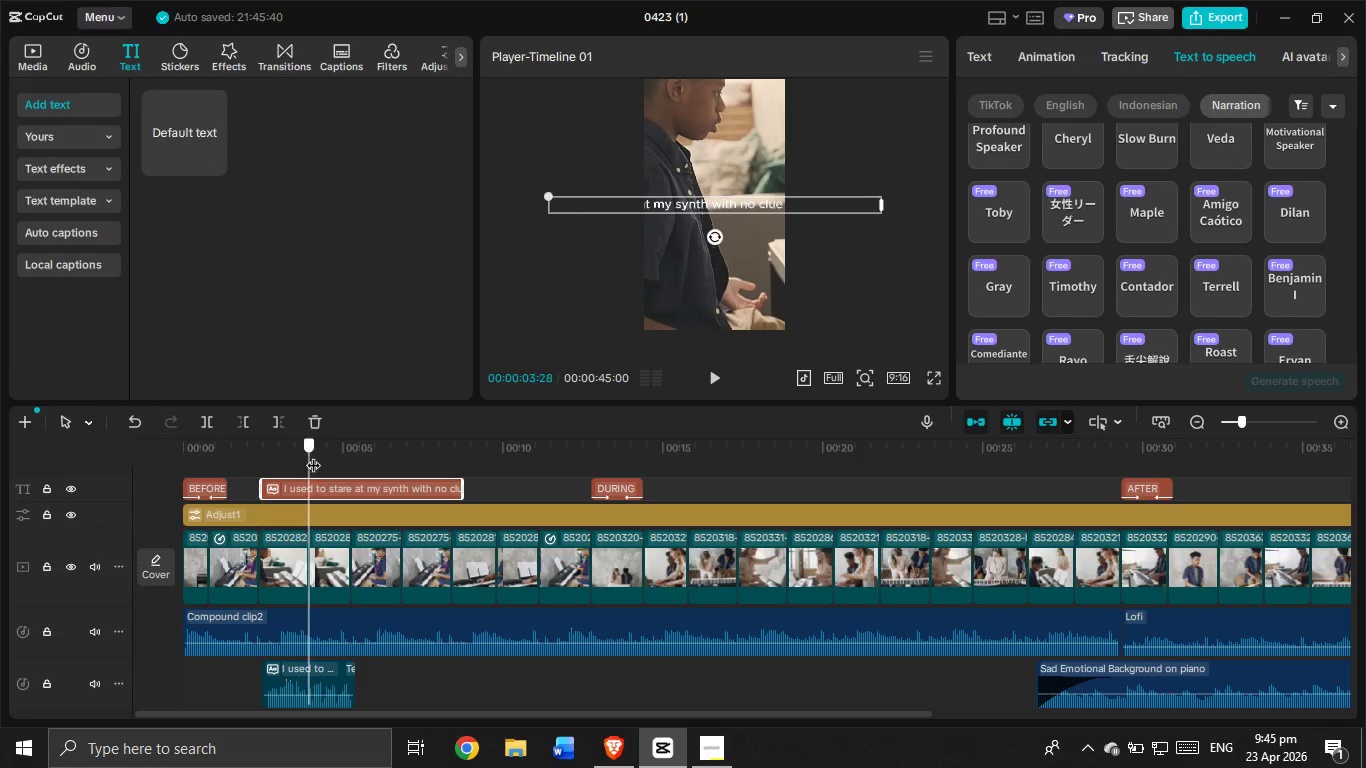 
left_click([313, 455])
 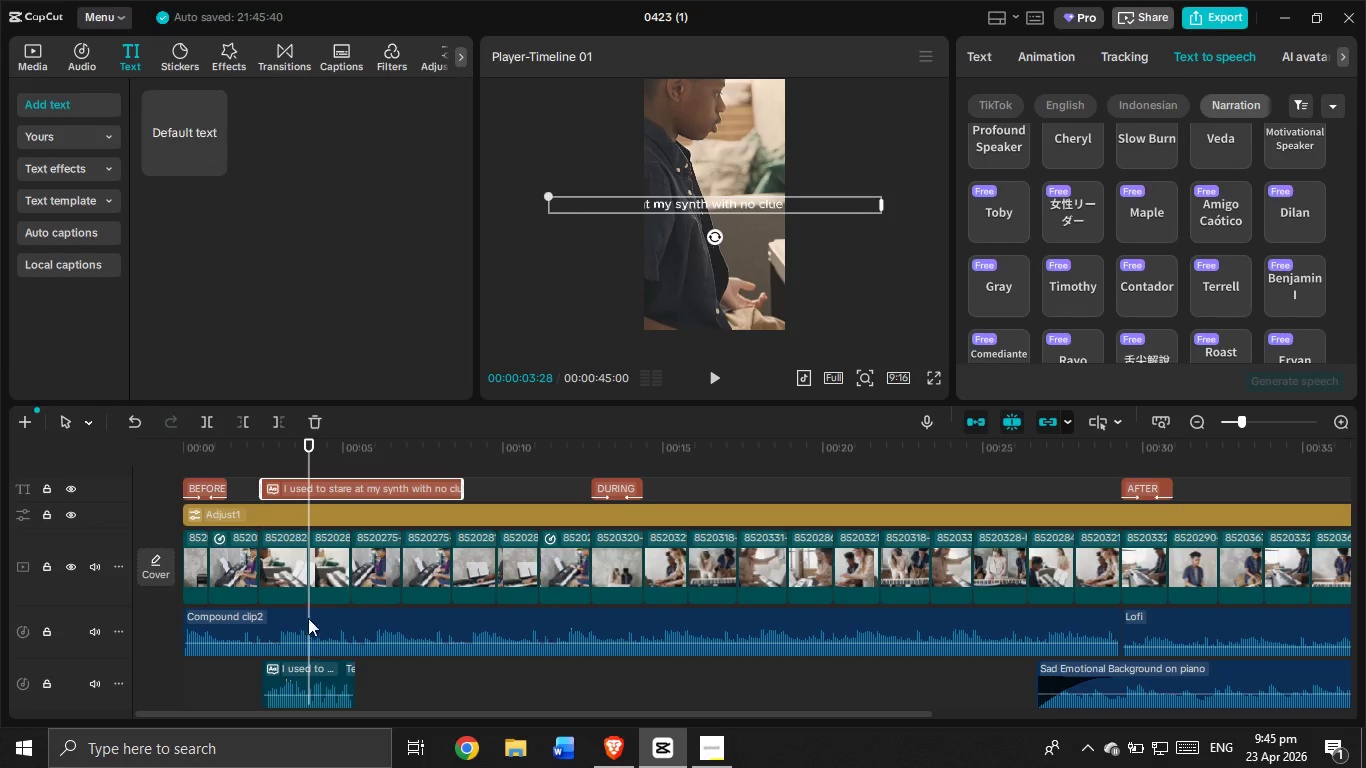 
left_click_drag(start_coordinate=[310, 444], to_coordinate=[315, 450])
 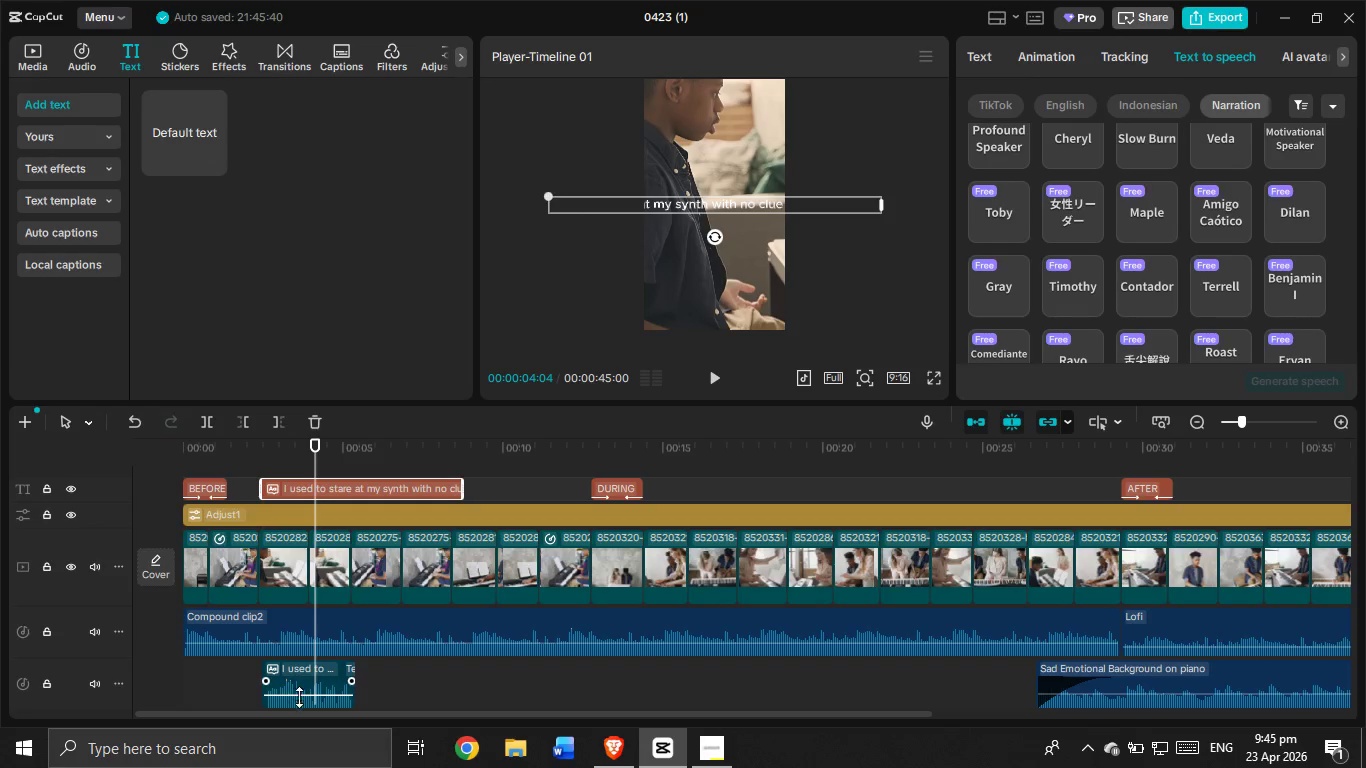 
left_click([315, 673])
 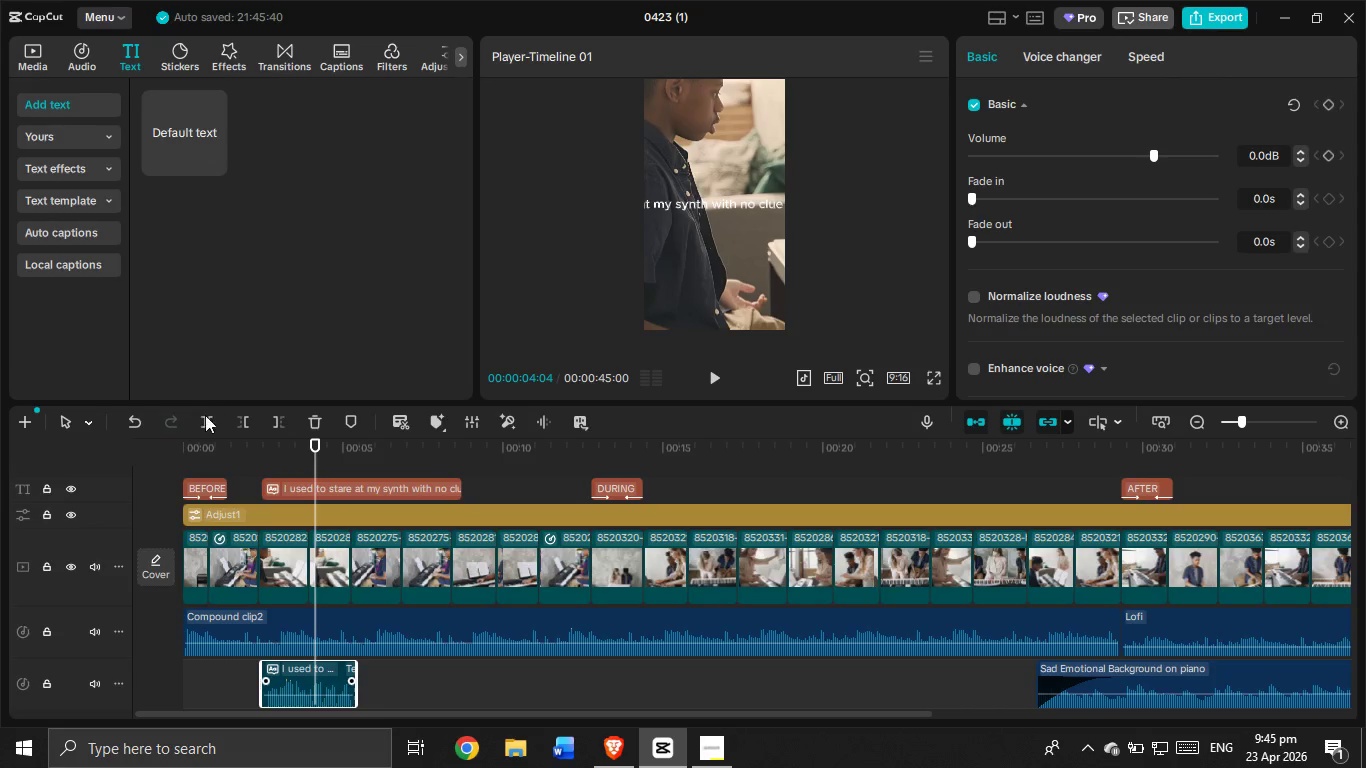 
left_click([208, 424])
 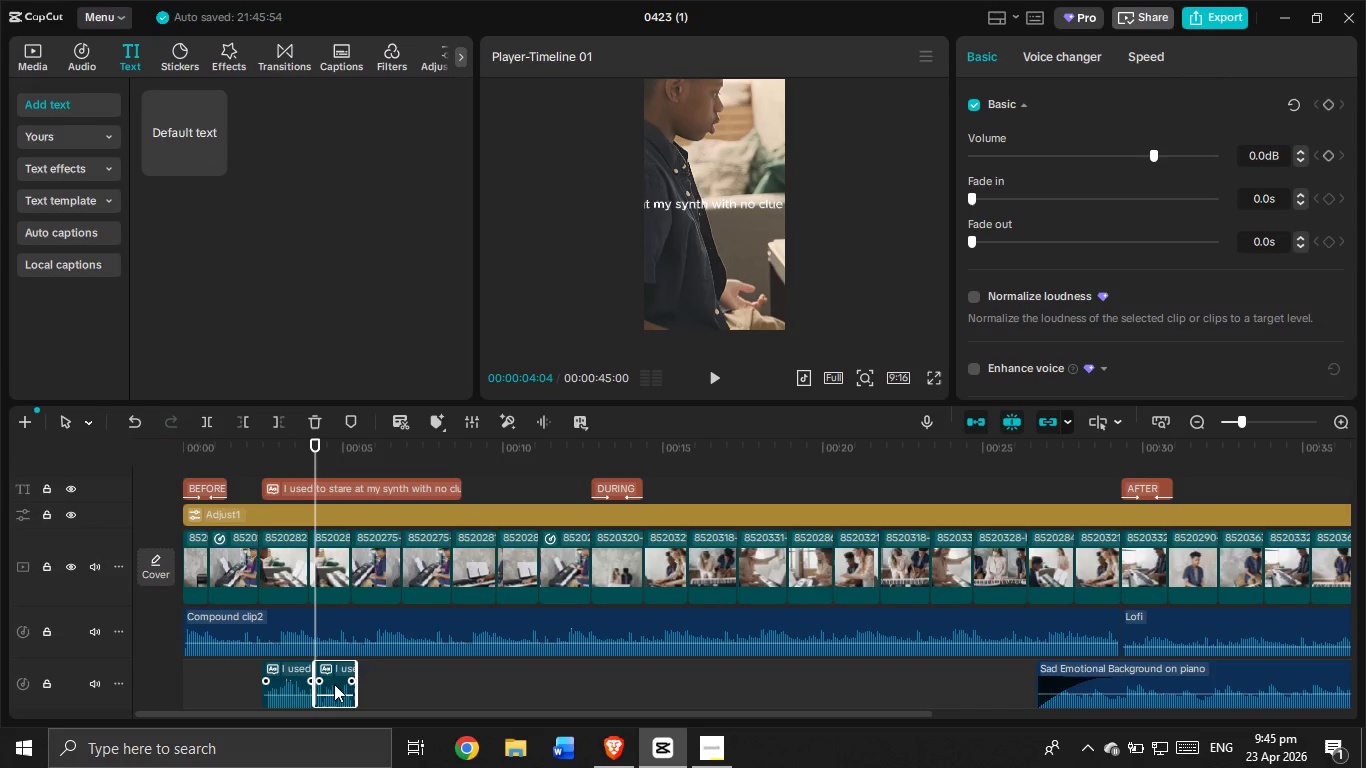 
left_click_drag(start_coordinate=[331, 680], to_coordinate=[372, 676])
 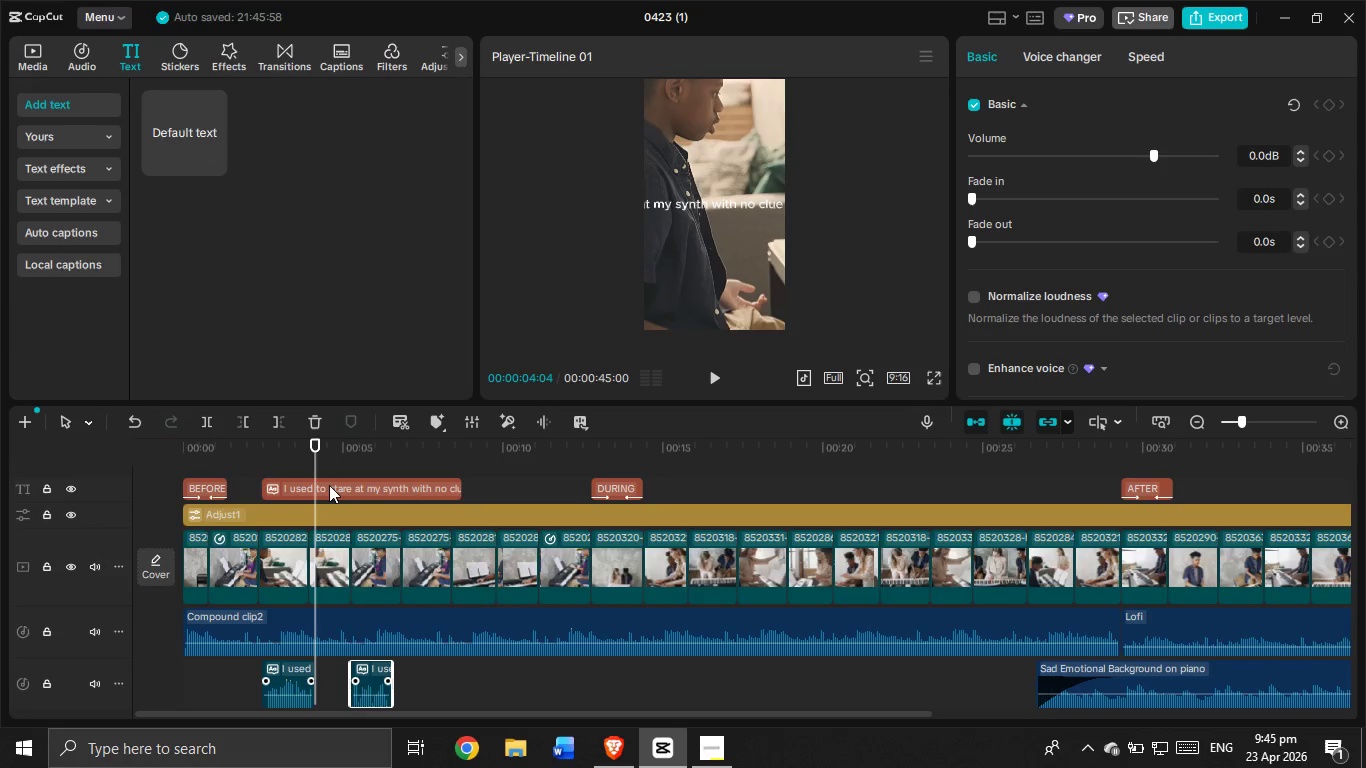 
left_click_drag(start_coordinate=[335, 478], to_coordinate=[328, 482])
 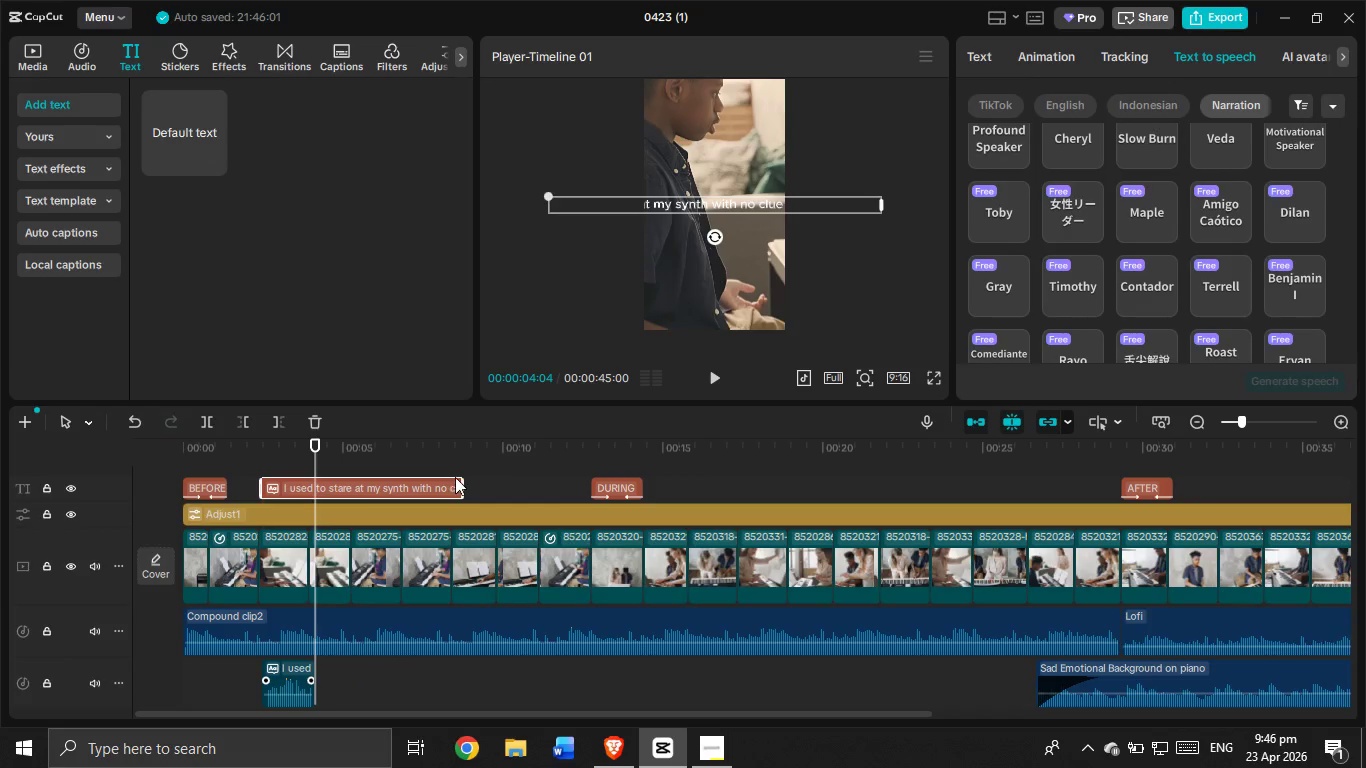 
left_click_drag(start_coordinate=[465, 488], to_coordinate=[406, 512])
 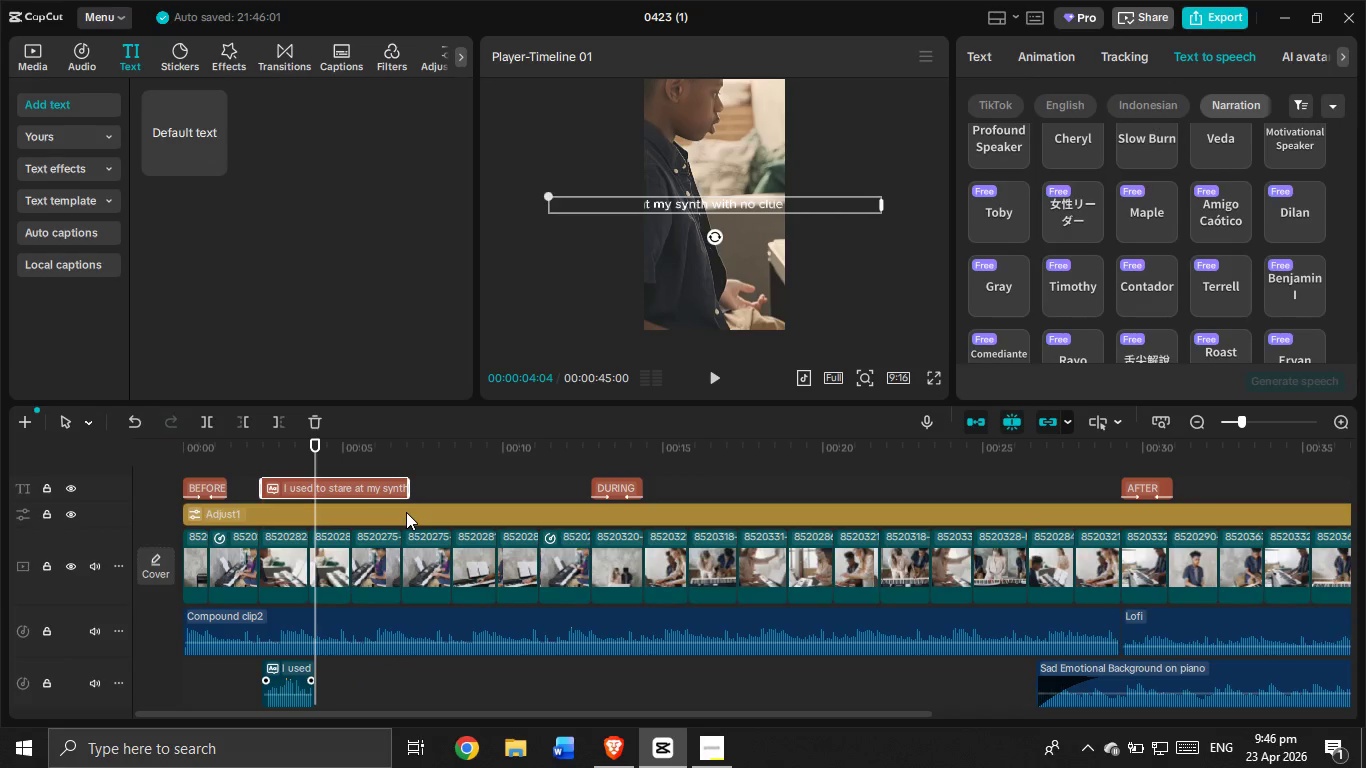 
key(Control+Z)
 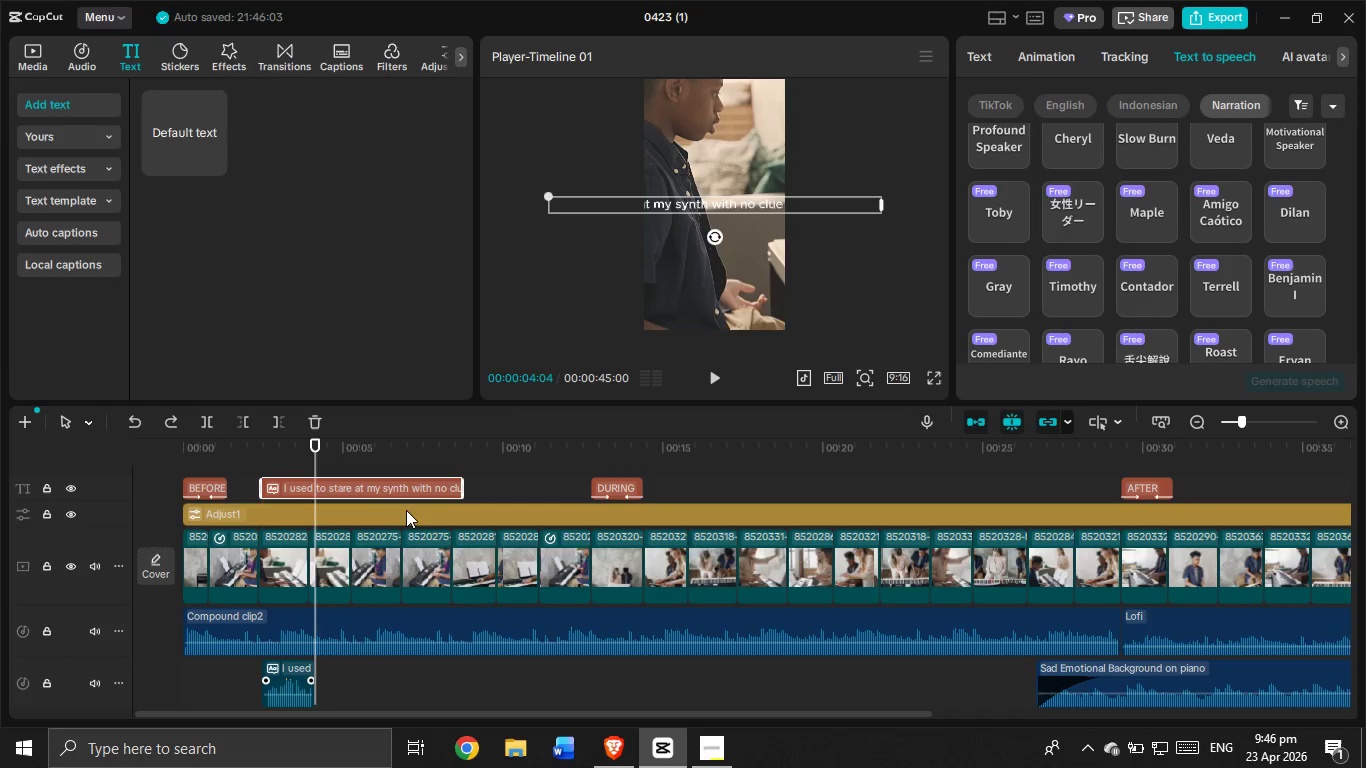 
key(Control+ControlLeft)
 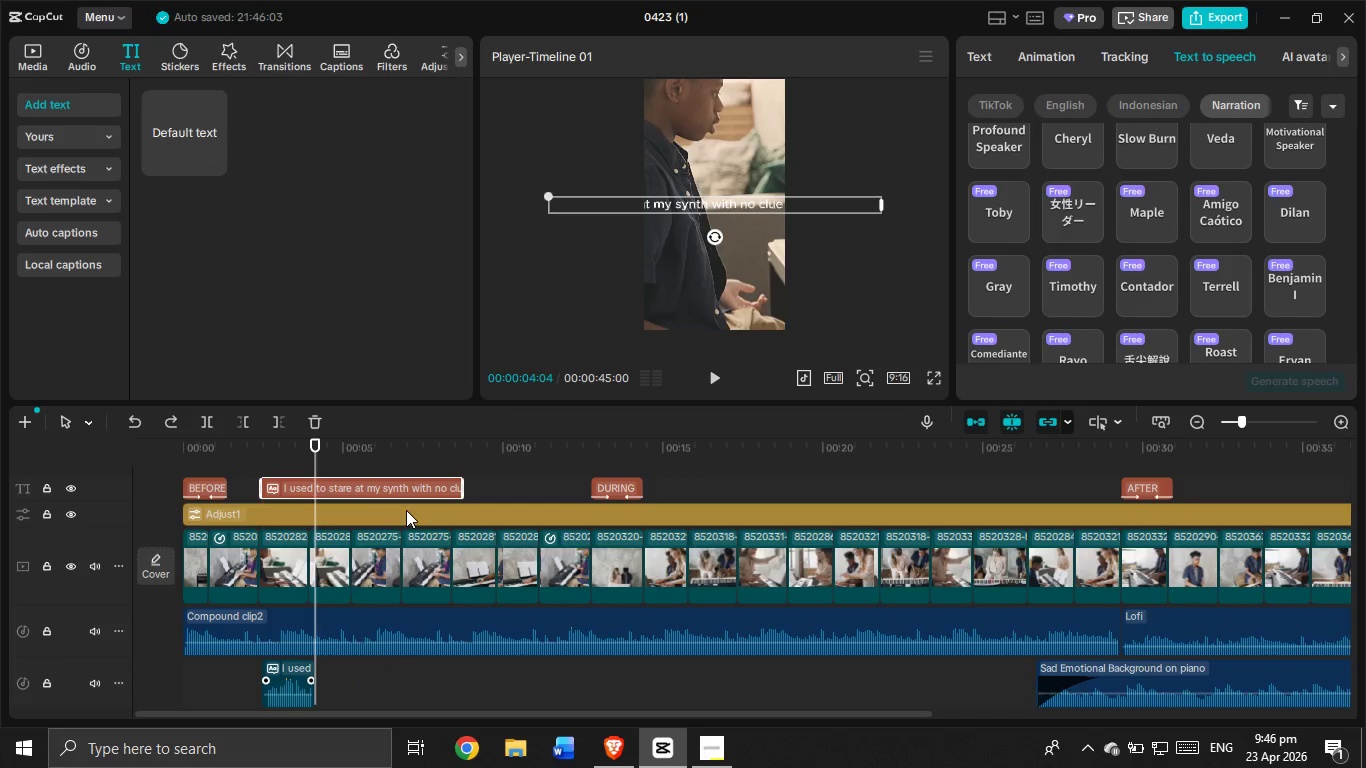 
key(Control+Z)
 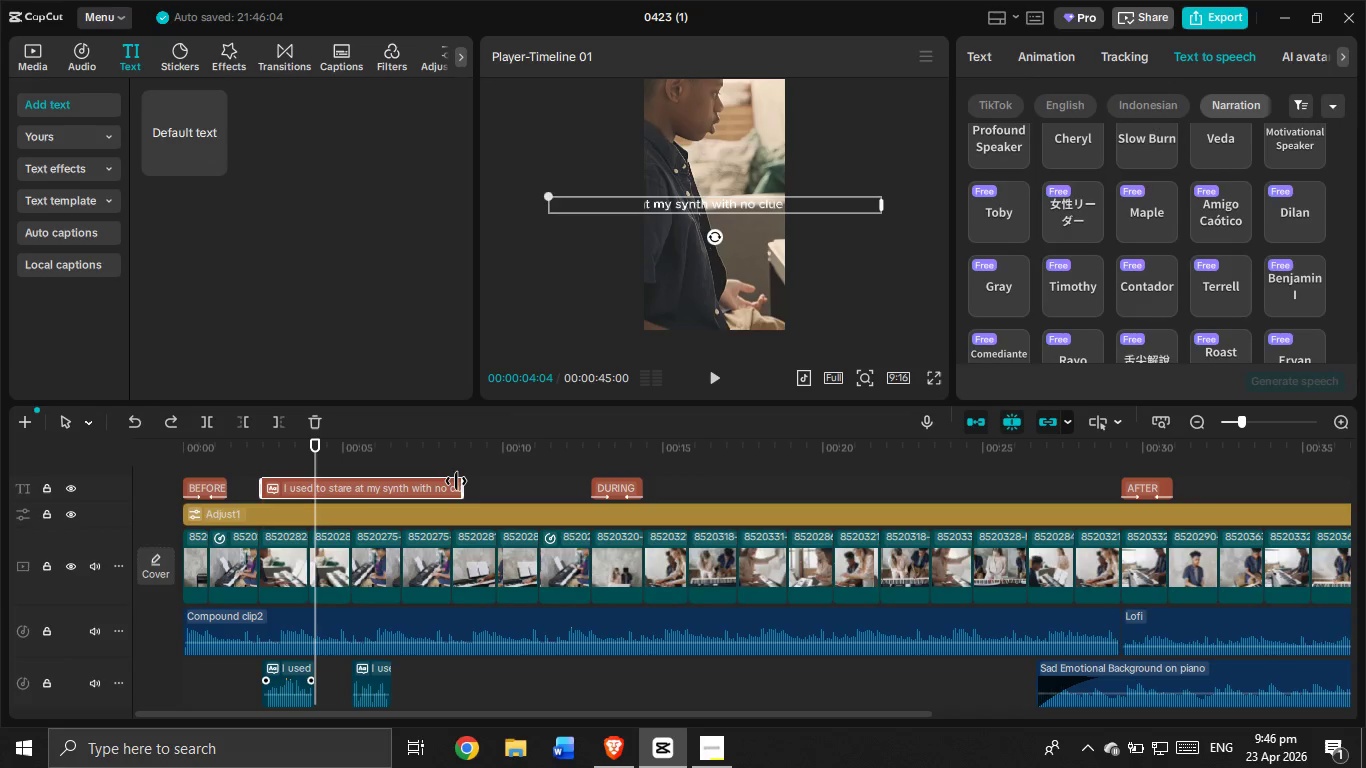 
left_click_drag(start_coordinate=[457, 484], to_coordinate=[302, 531])
 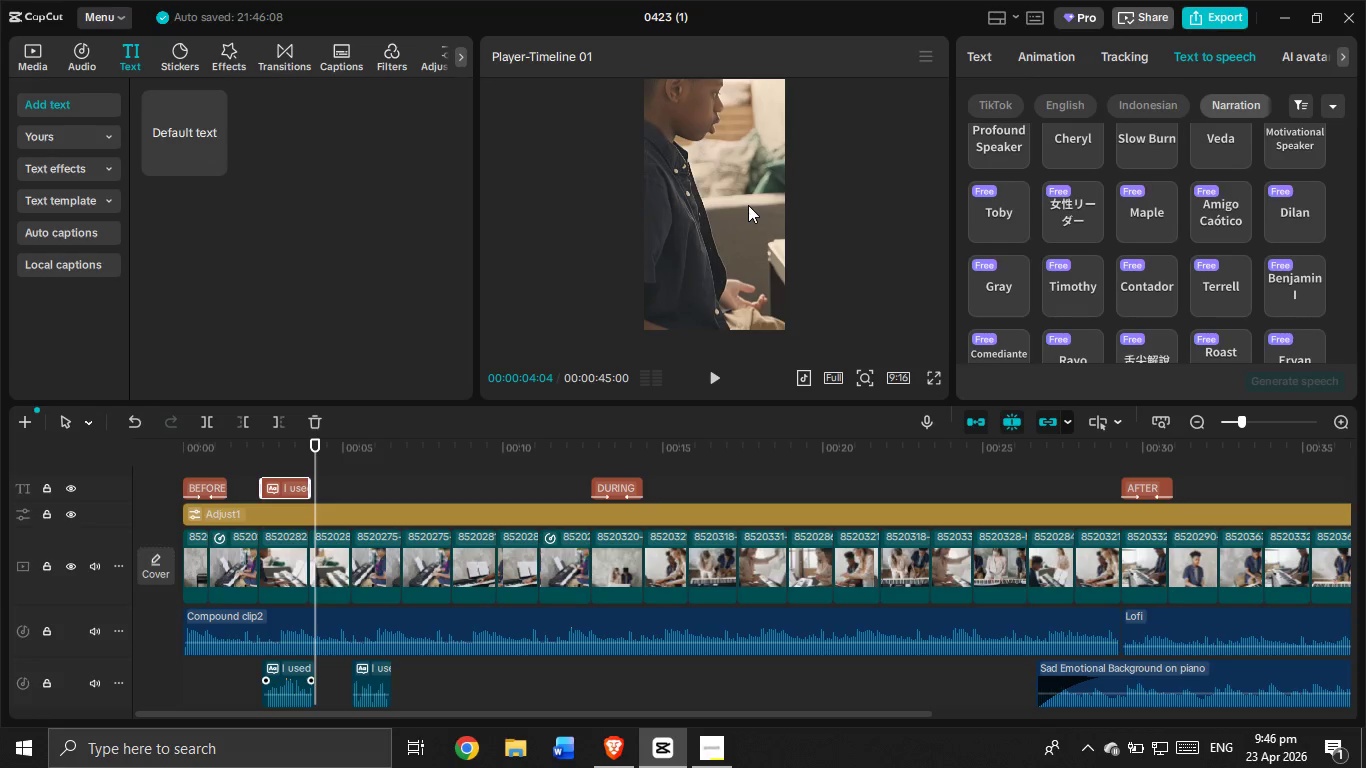 
left_click([748, 205])
 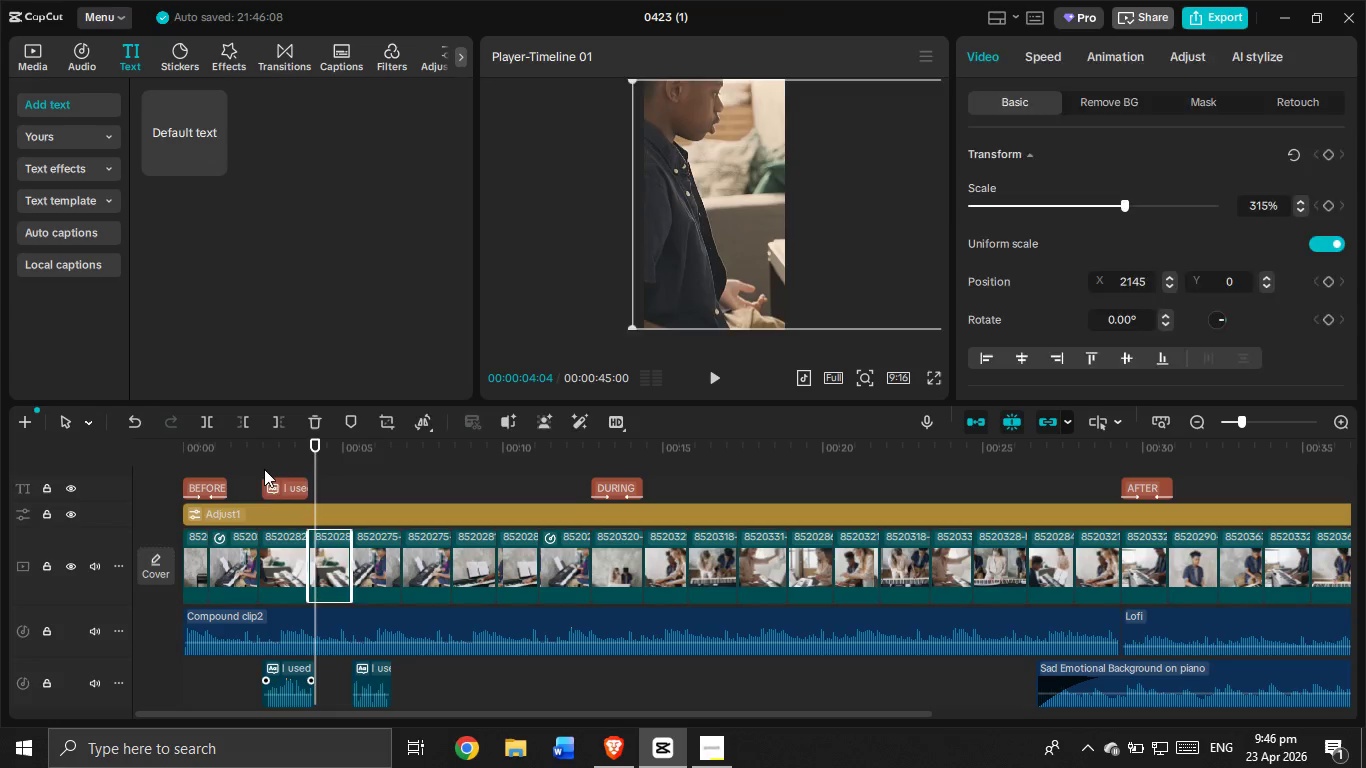 
double_click([292, 481])
 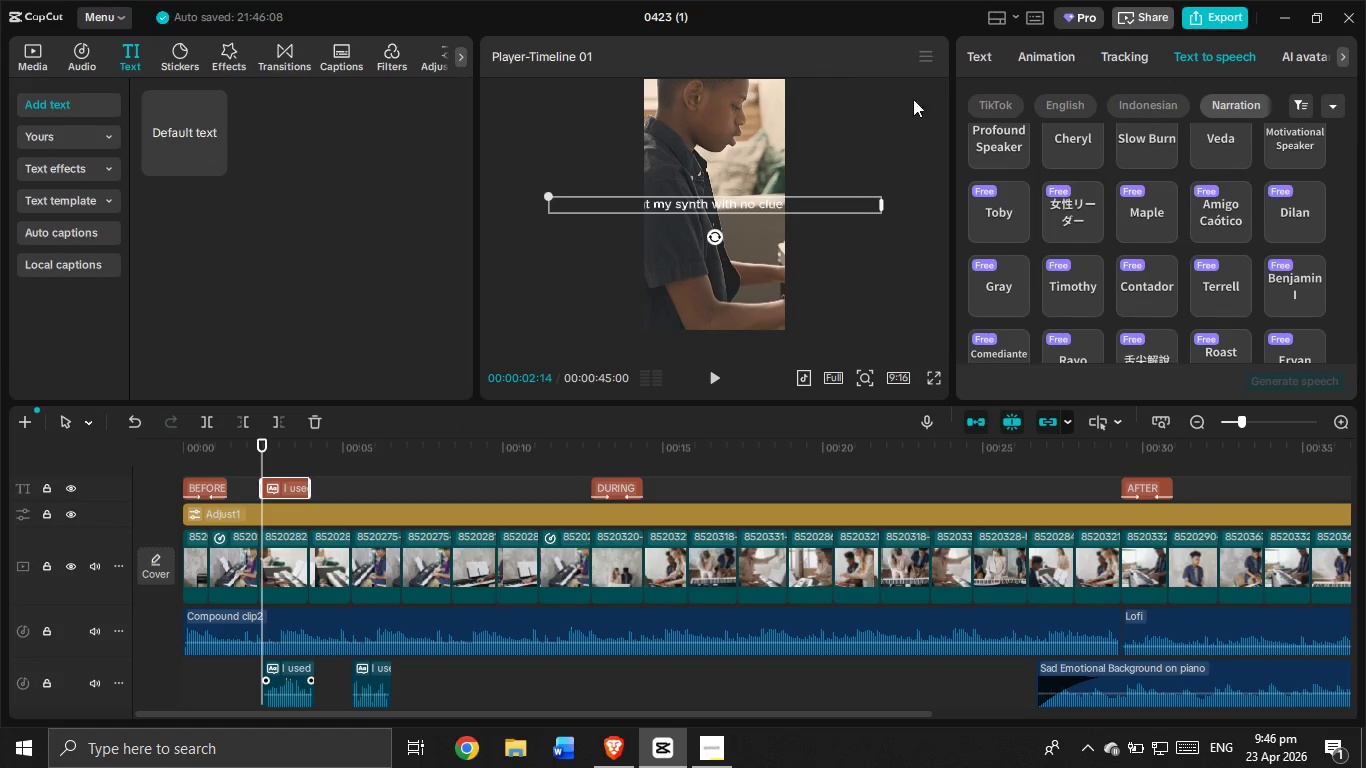 
left_click([989, 51])
 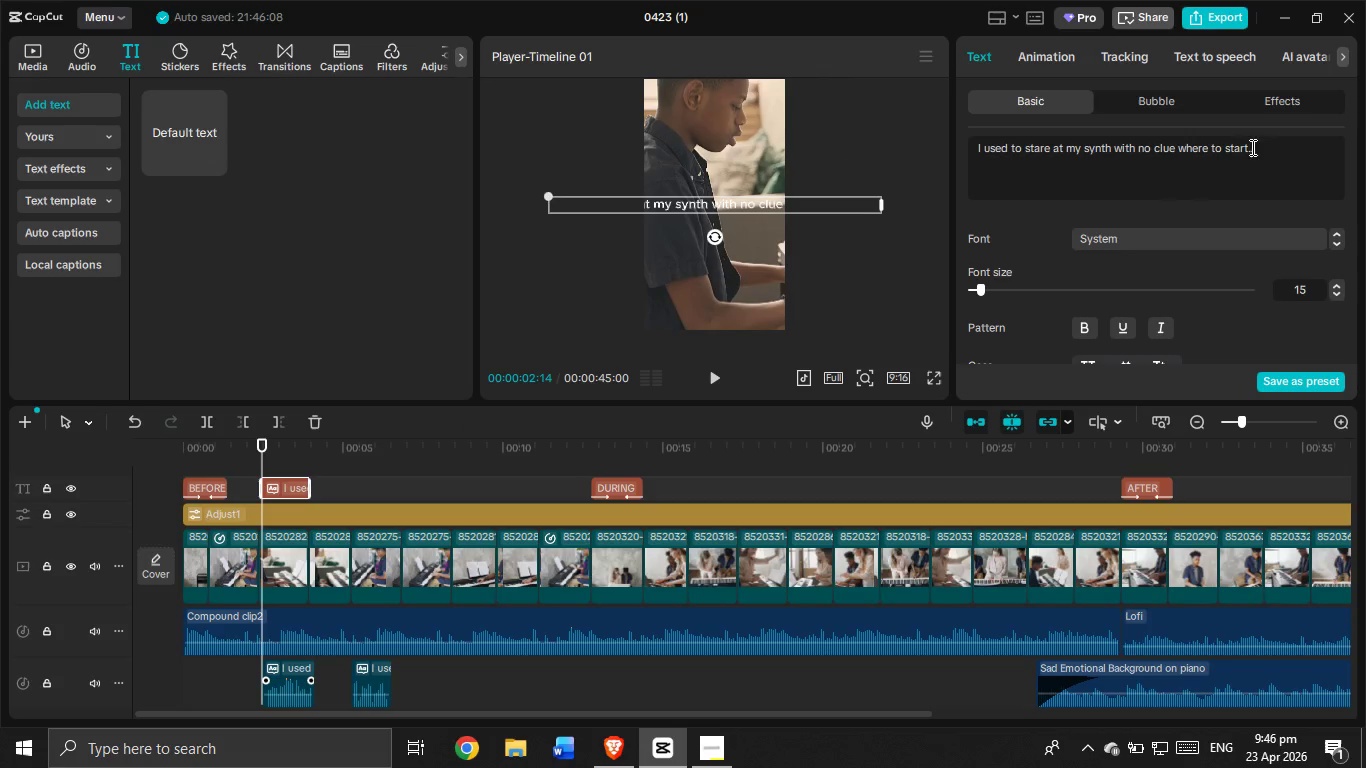 
left_click_drag(start_coordinate=[1274, 151], to_coordinate=[1116, 148])
 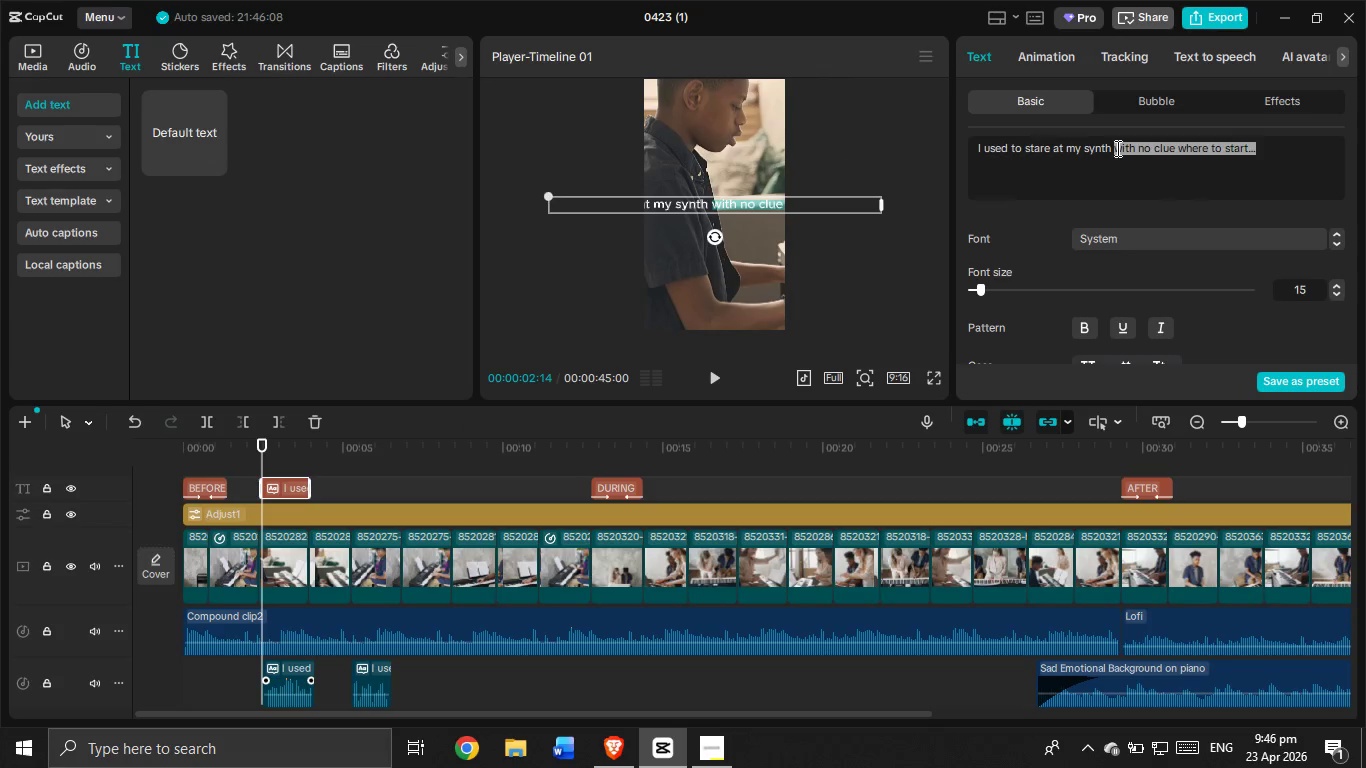 
hold_key(key=ControlLeft, duration=0.75)
 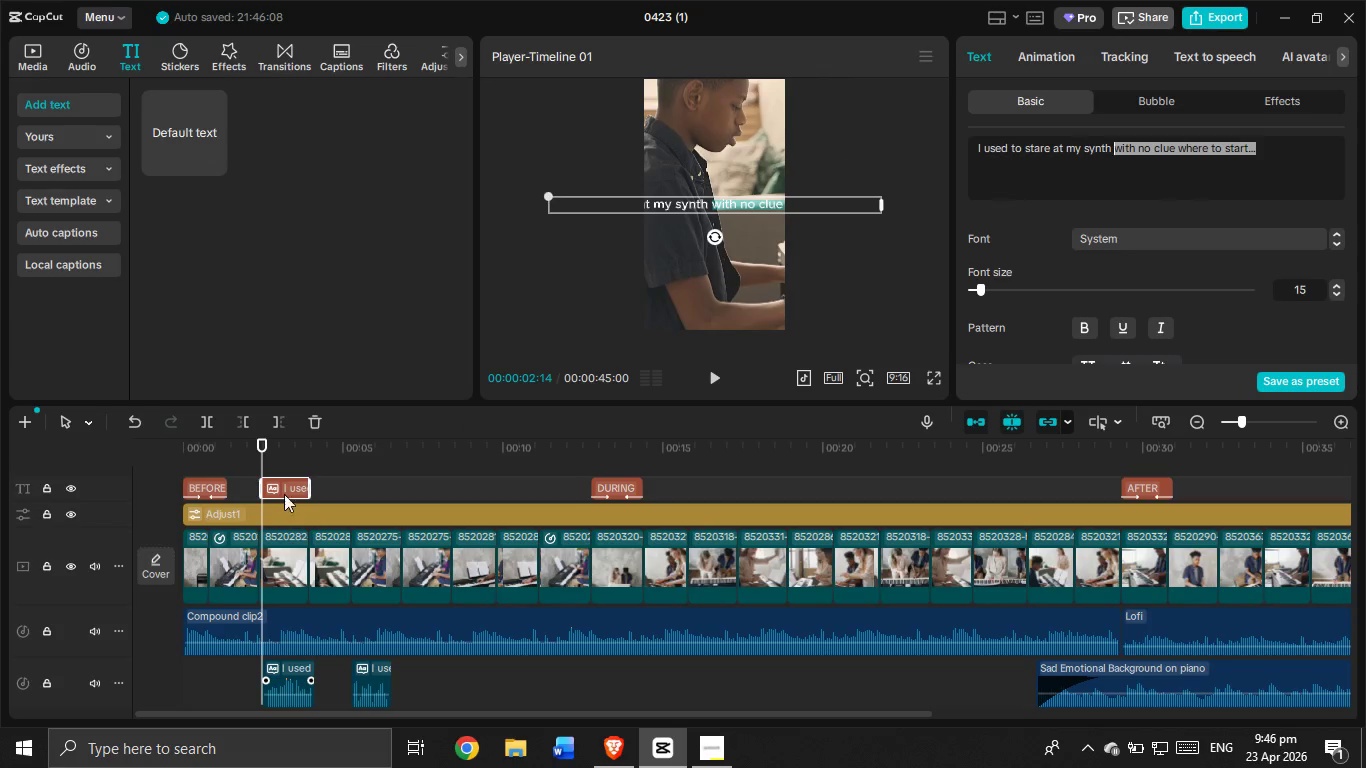 
left_click([285, 484])
 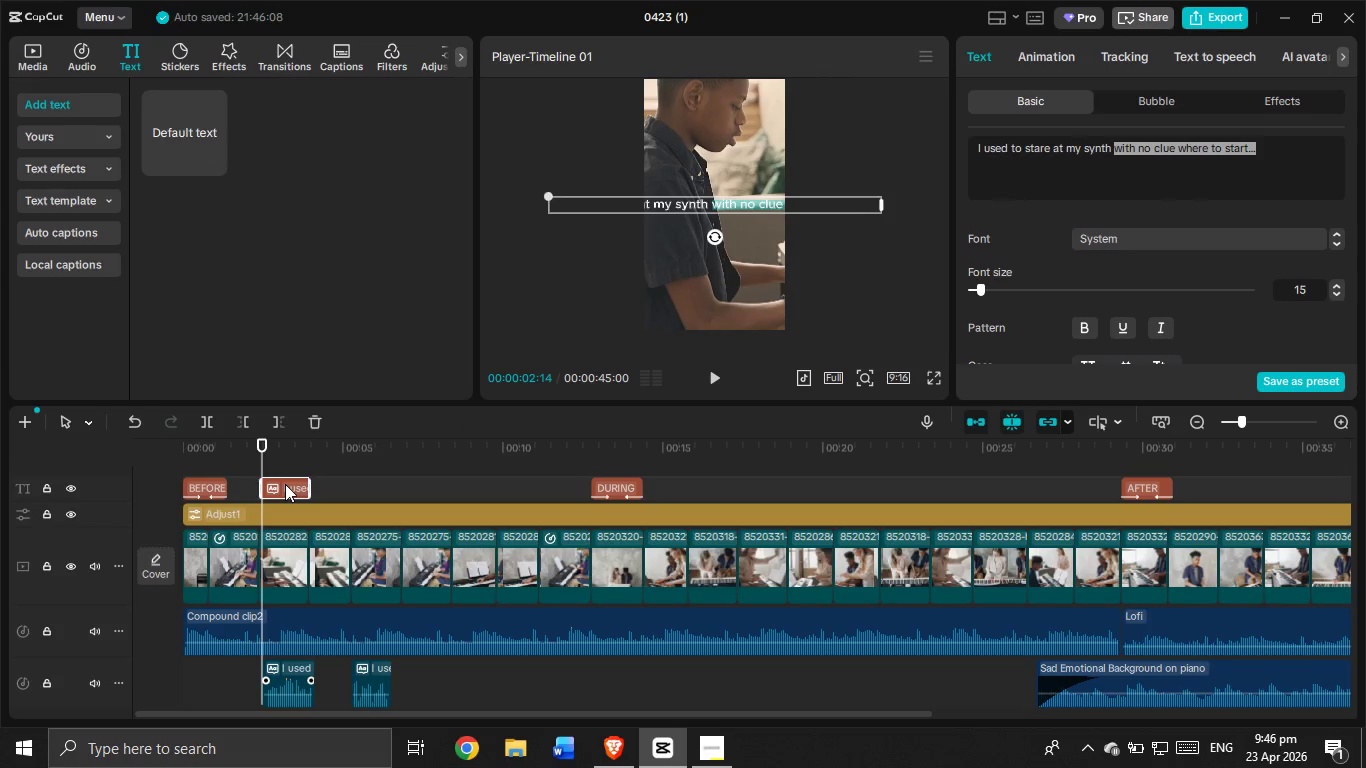 
key(Control+C)
 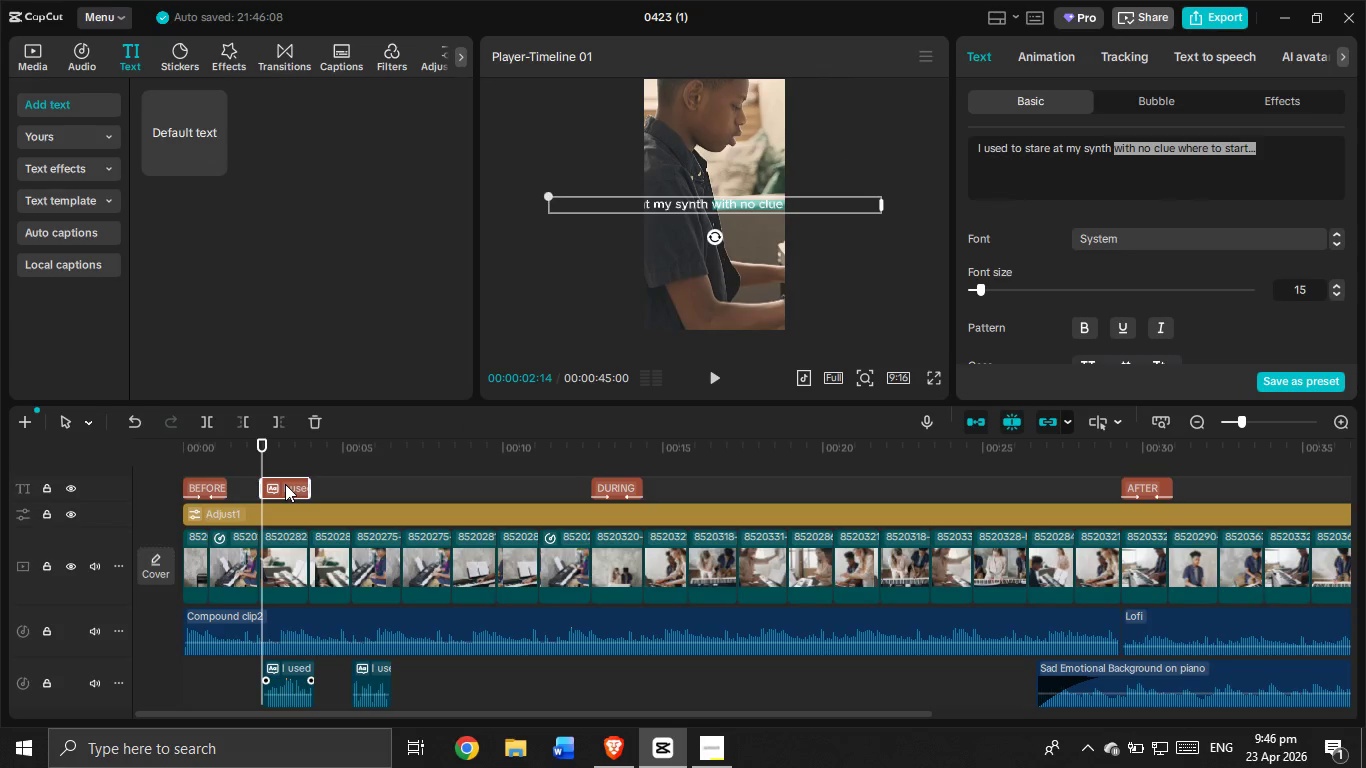 
key(Control+V)
 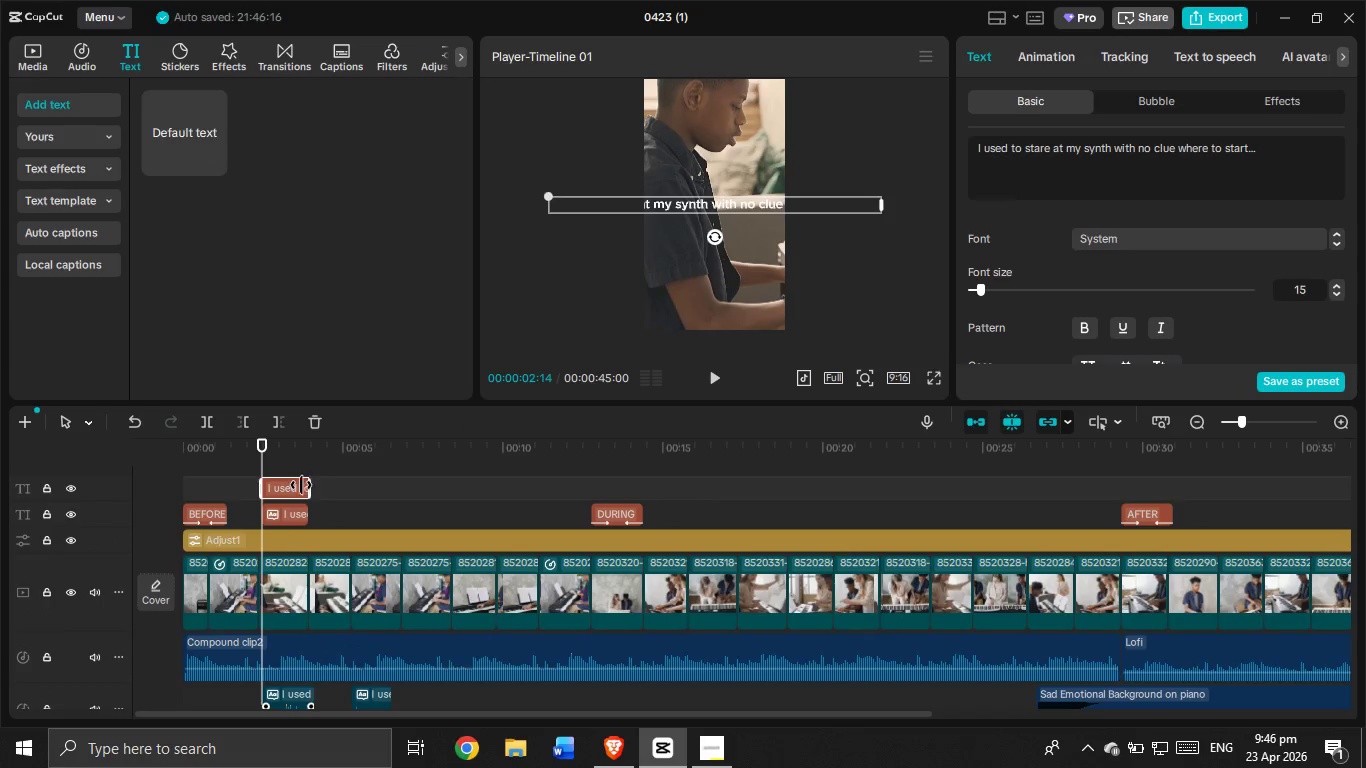 
left_click_drag(start_coordinate=[293, 486], to_coordinate=[381, 509])
 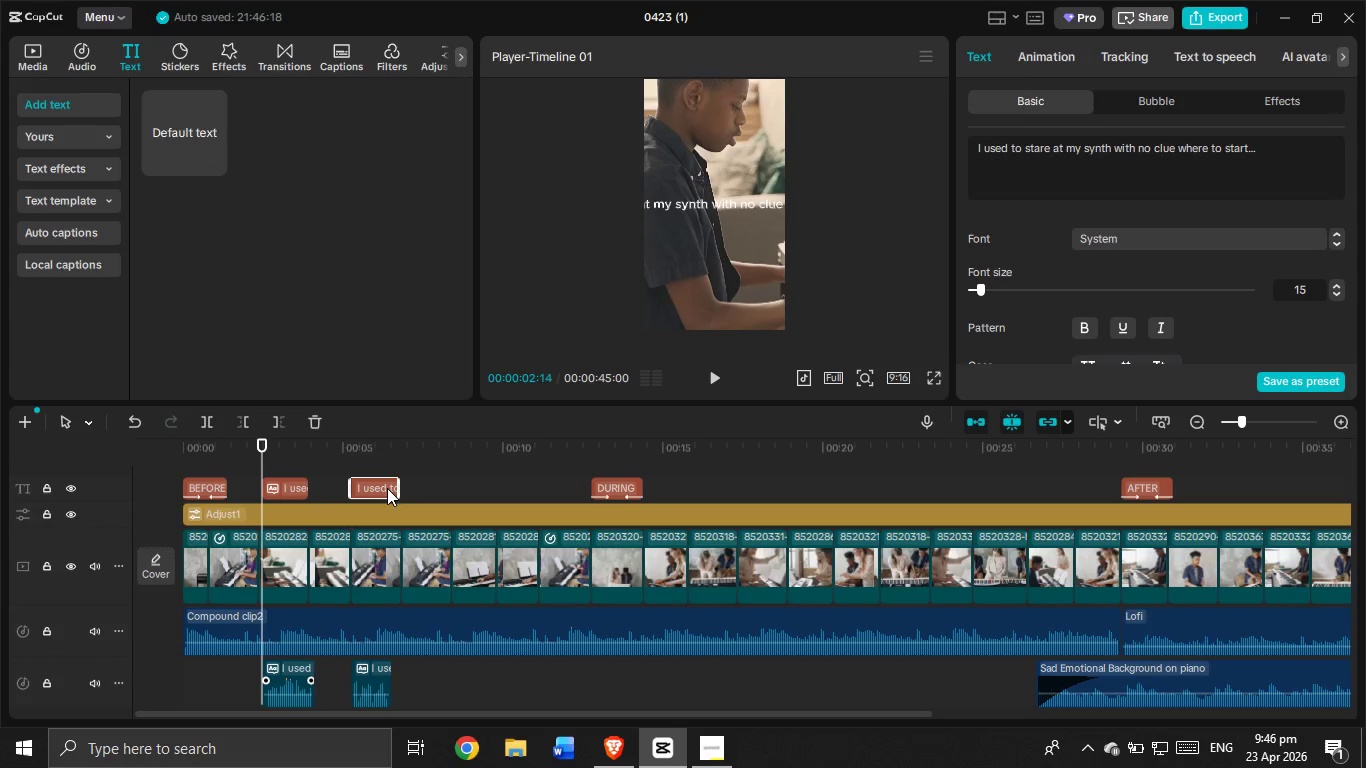 
key(Backspace)
 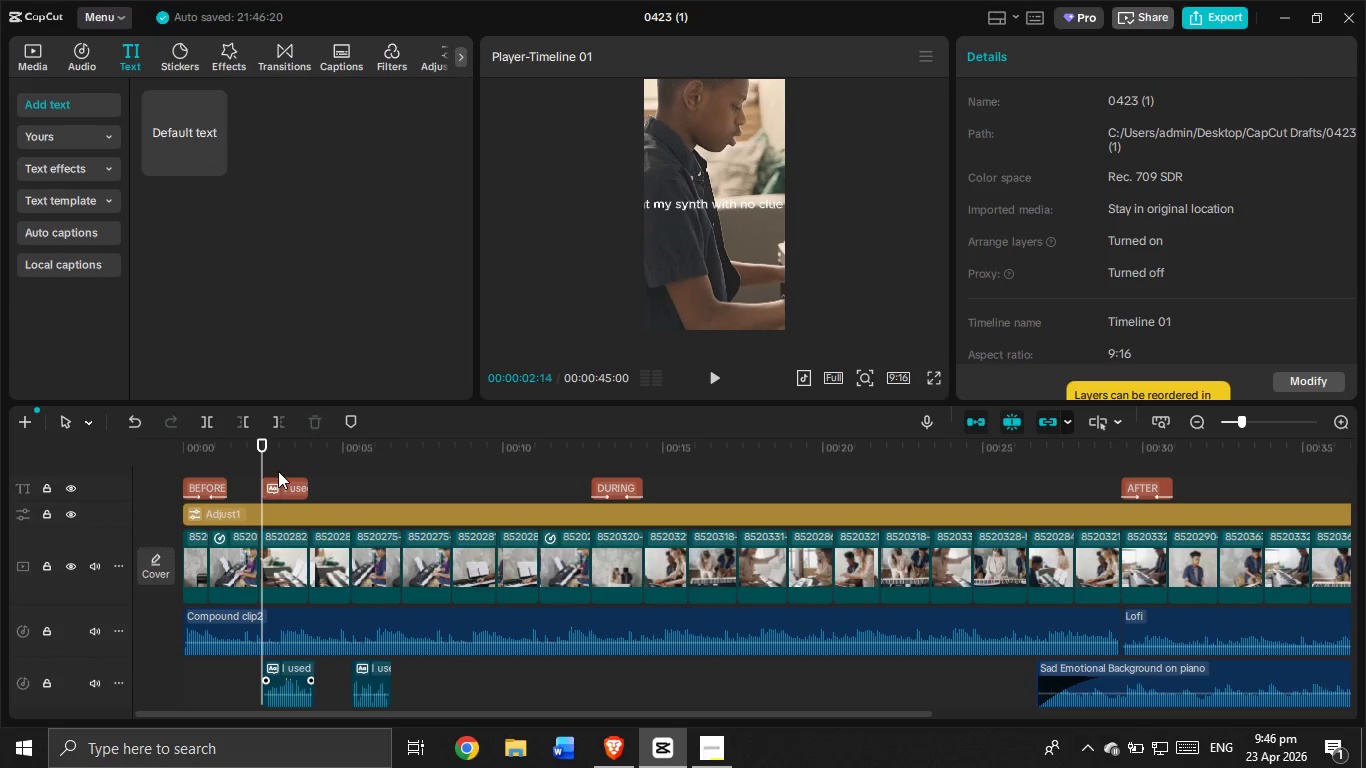 
double_click([285, 490])
 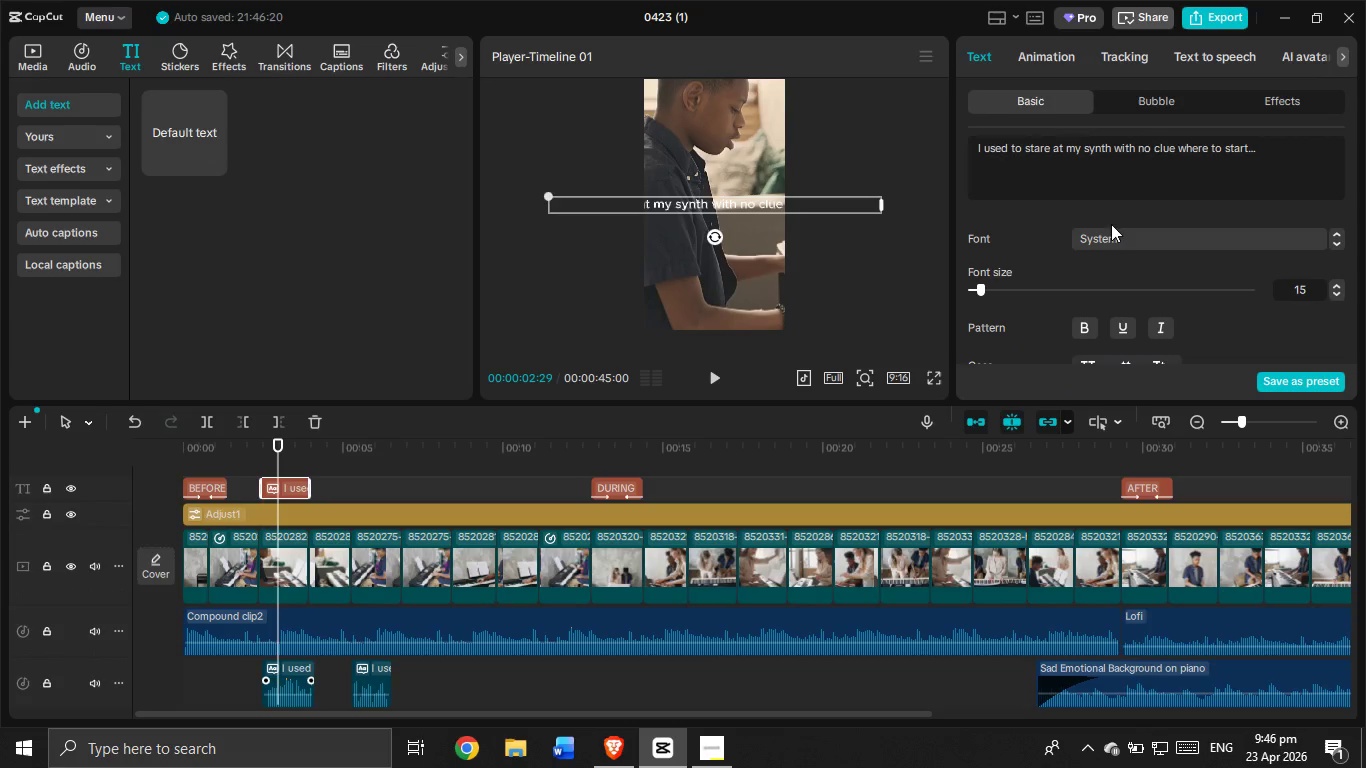 
left_click([1113, 239])
 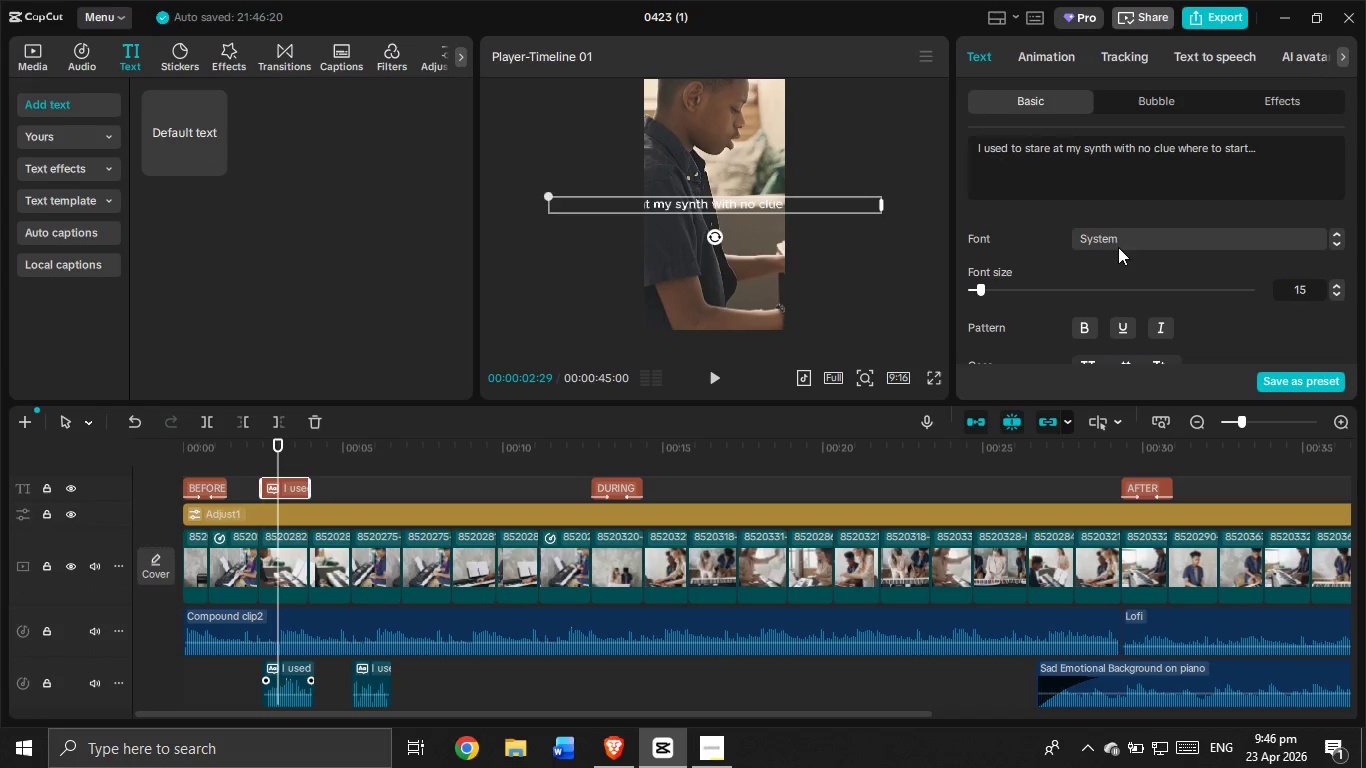 
mouse_move([1191, 298])
 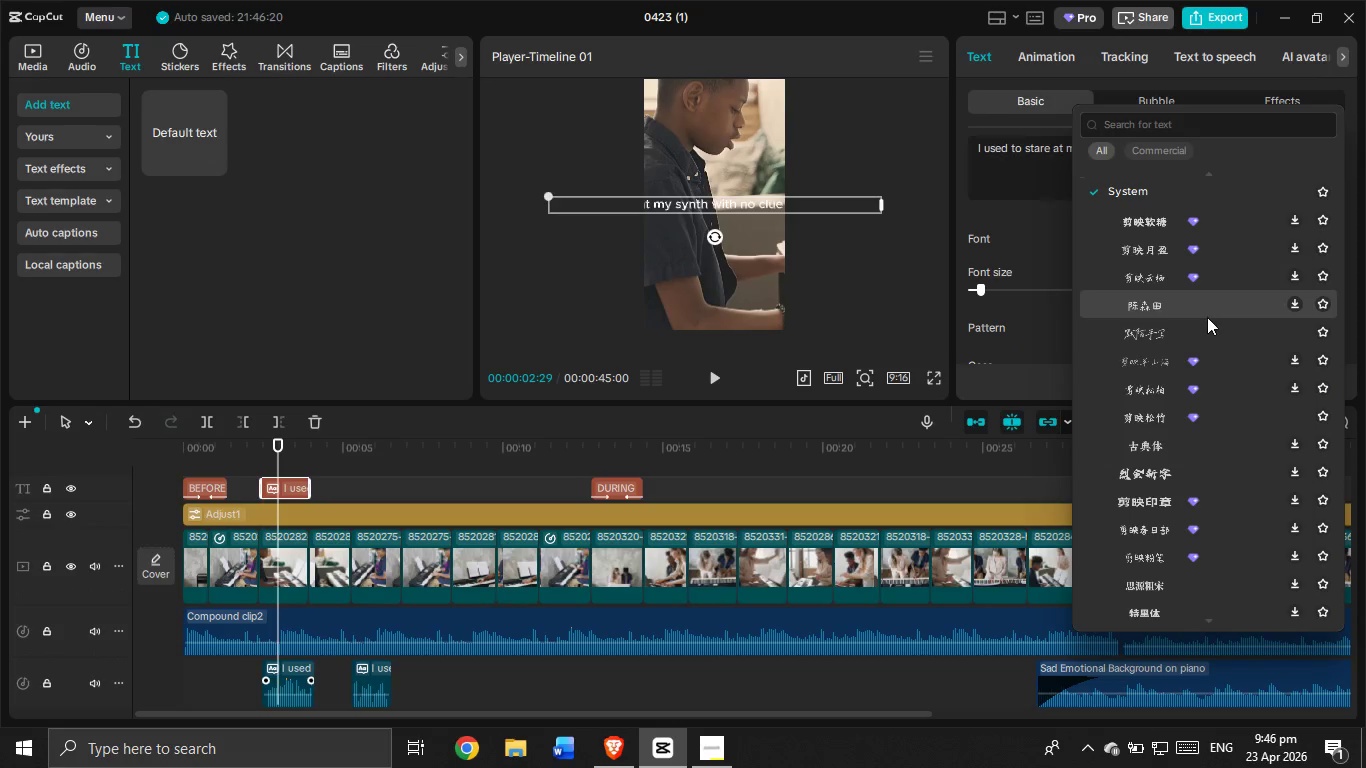 
scroll: coordinate [1184, 313], scroll_direction: up, amount: 5.0
 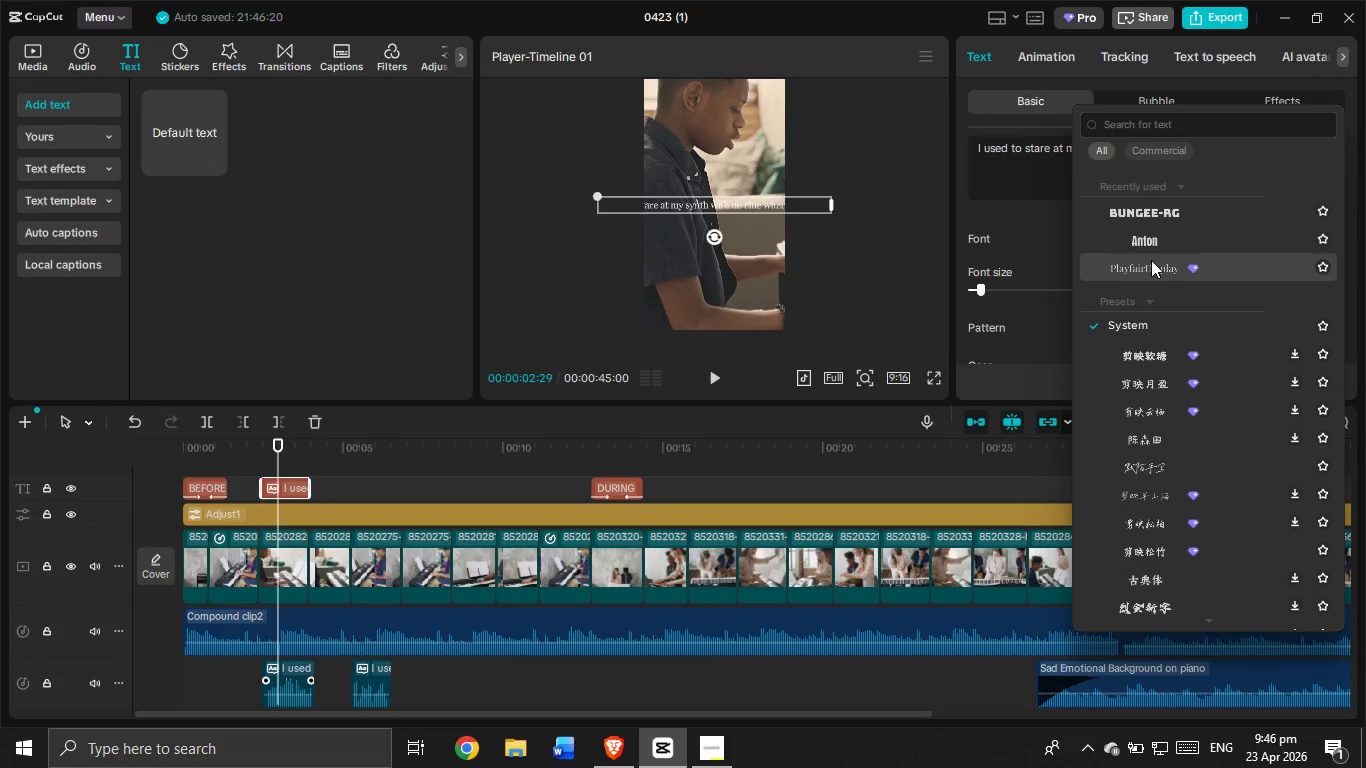 
left_click([1151, 260])
 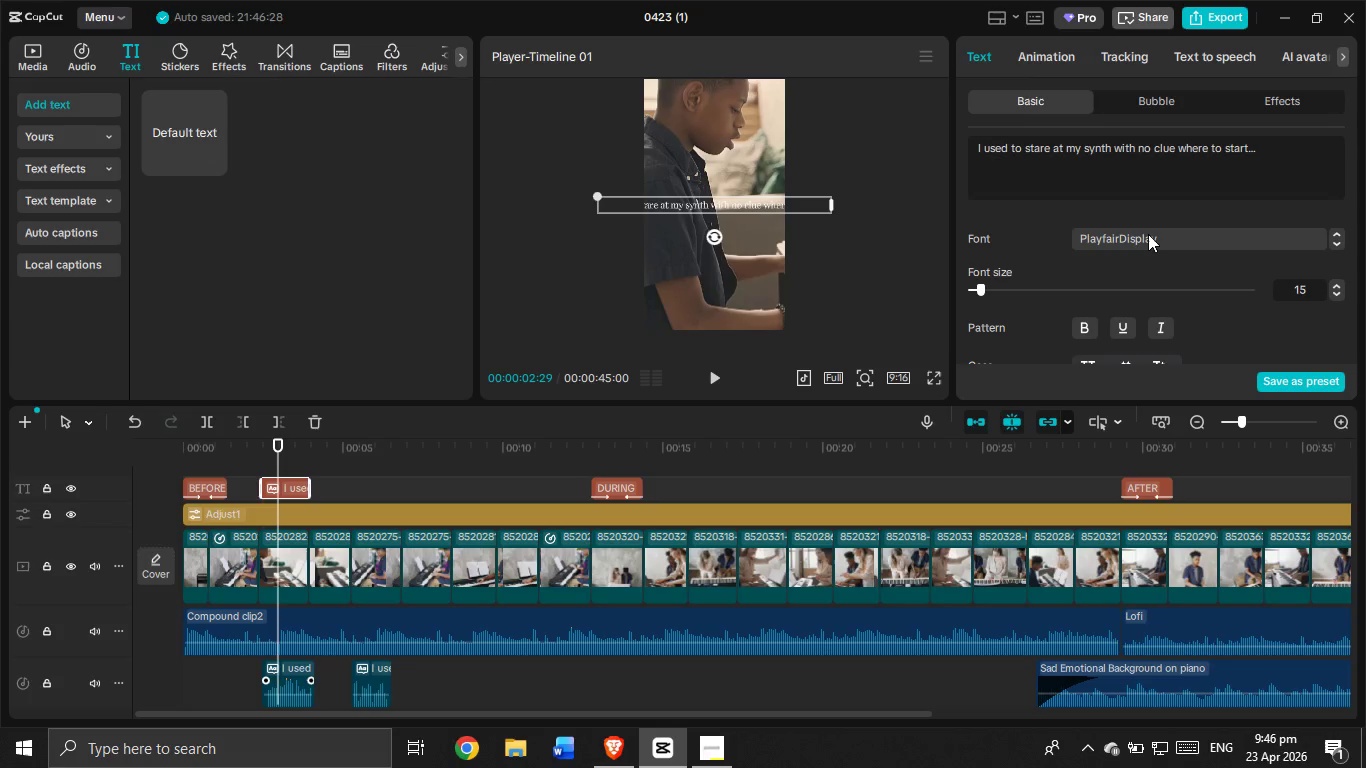 
left_click([1148, 234])
 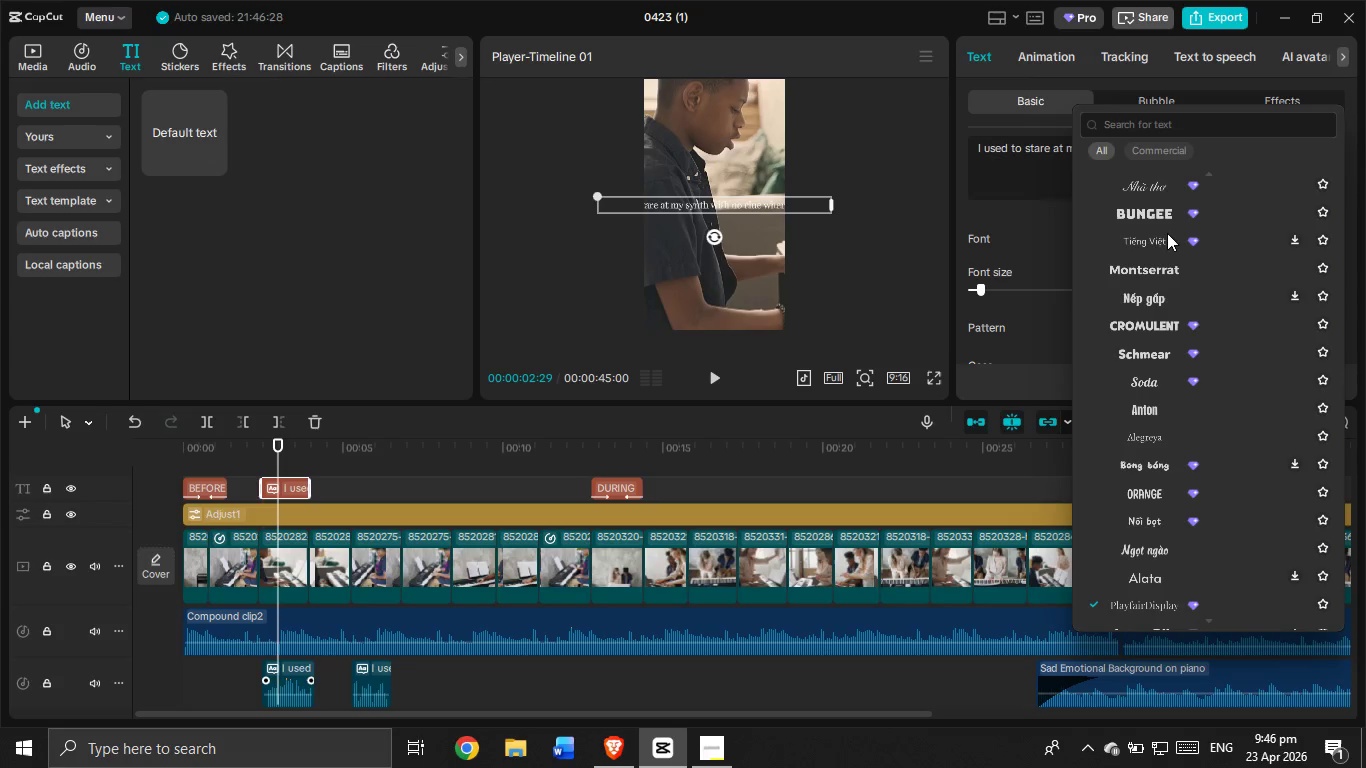 
scroll: coordinate [1151, 230], scroll_direction: up, amount: 19.0
 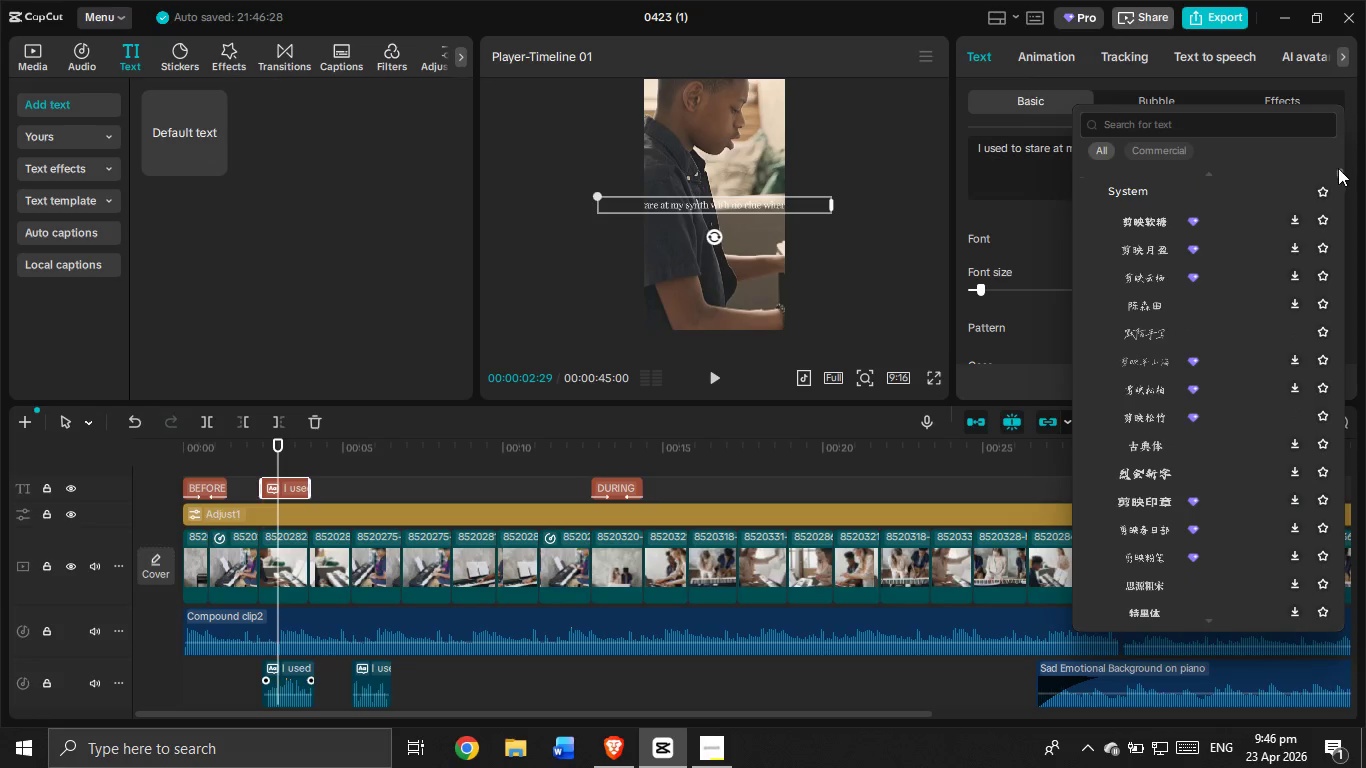 
left_click_drag(start_coordinate=[1340, 170], to_coordinate=[1343, 144])
 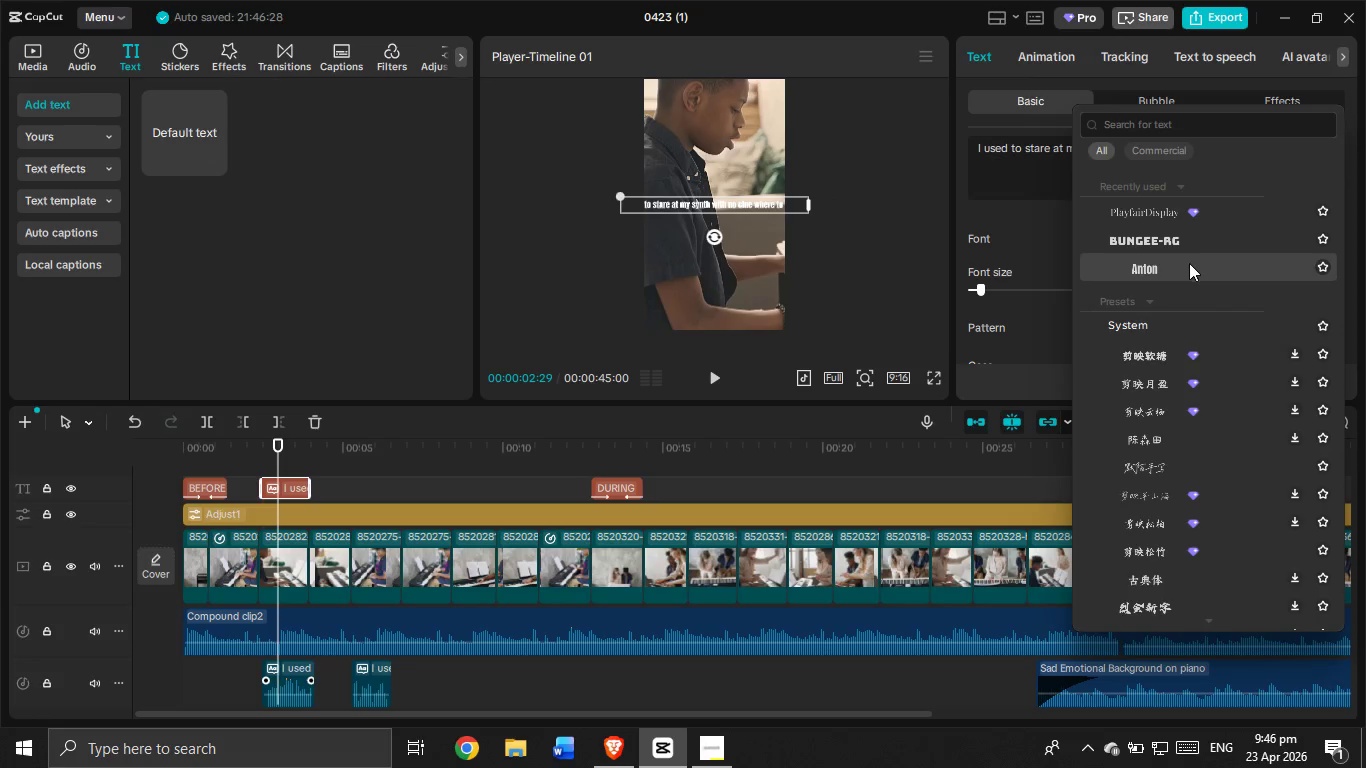 
left_click([1186, 265])
 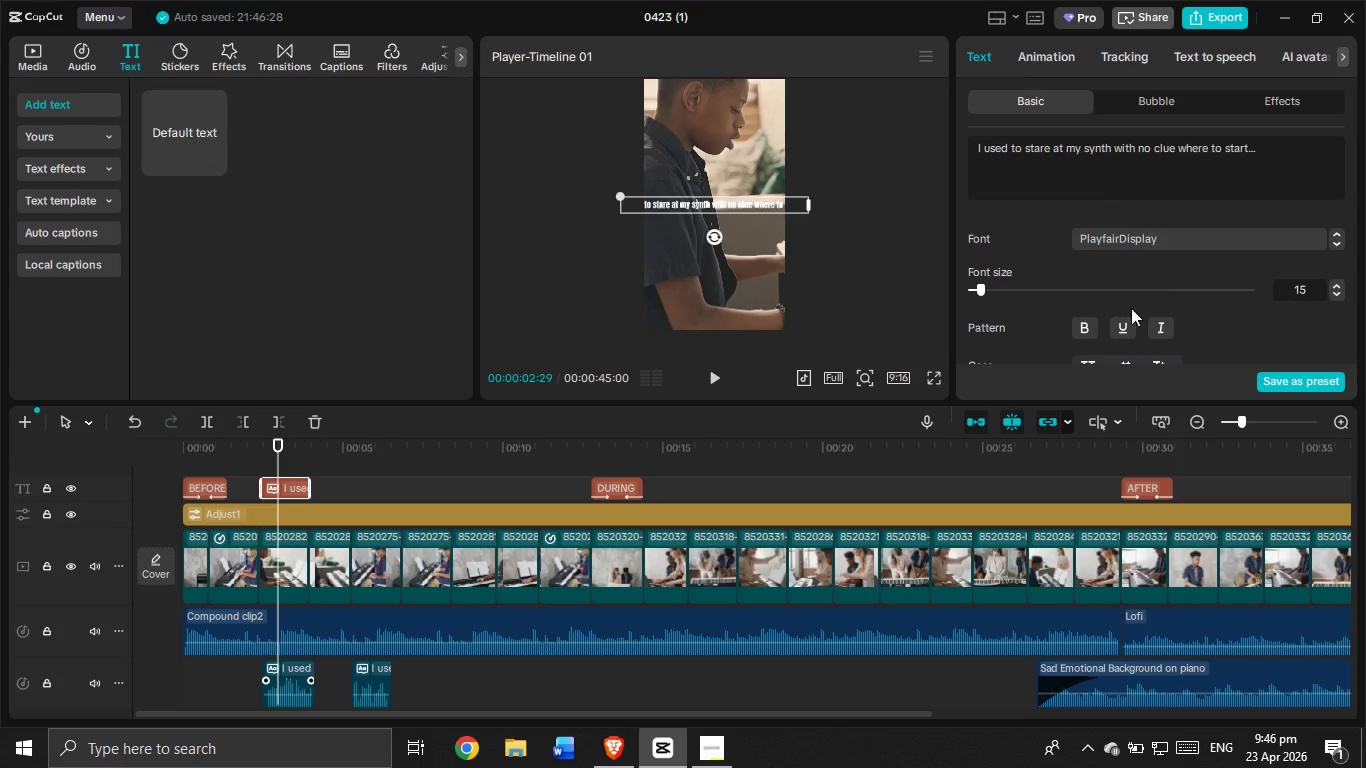 
scroll: coordinate [1090, 291], scroll_direction: down, amount: 5.0
 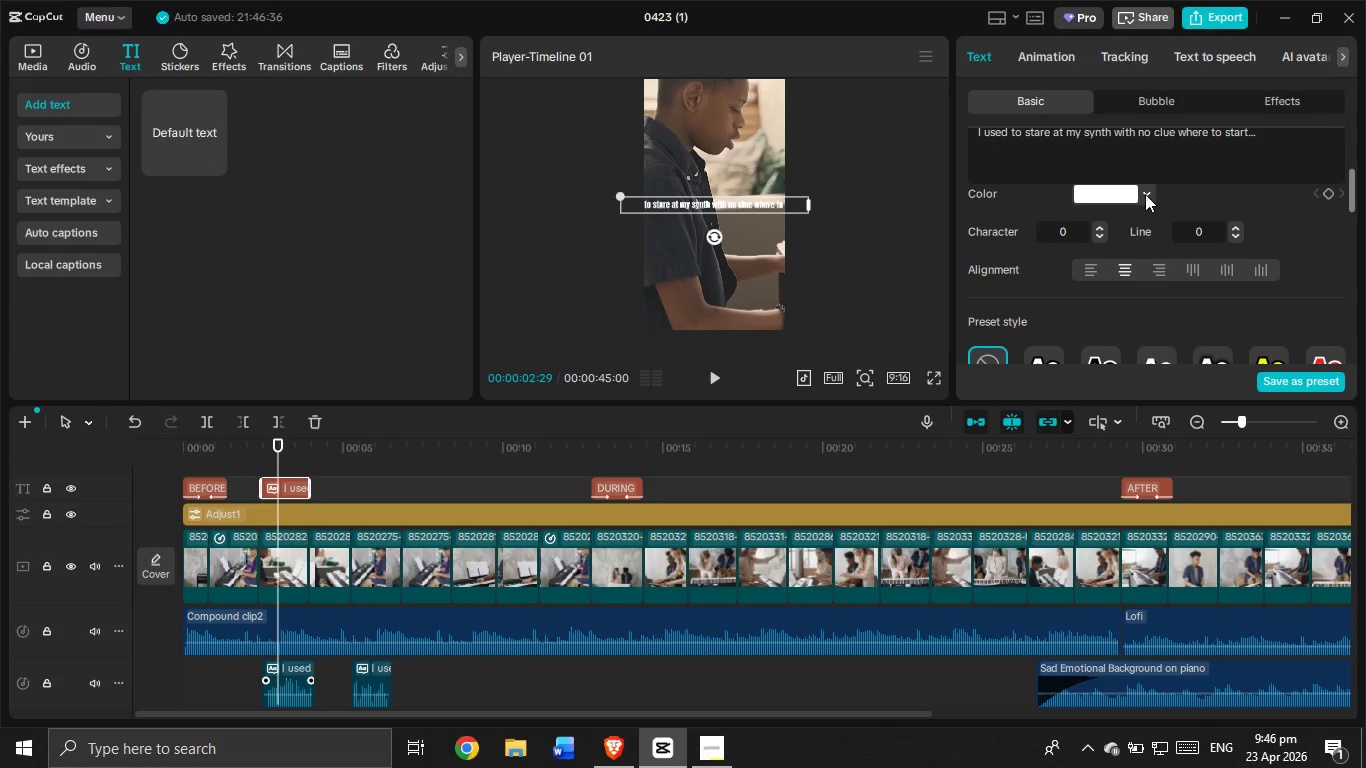 
left_click([1146, 190])
 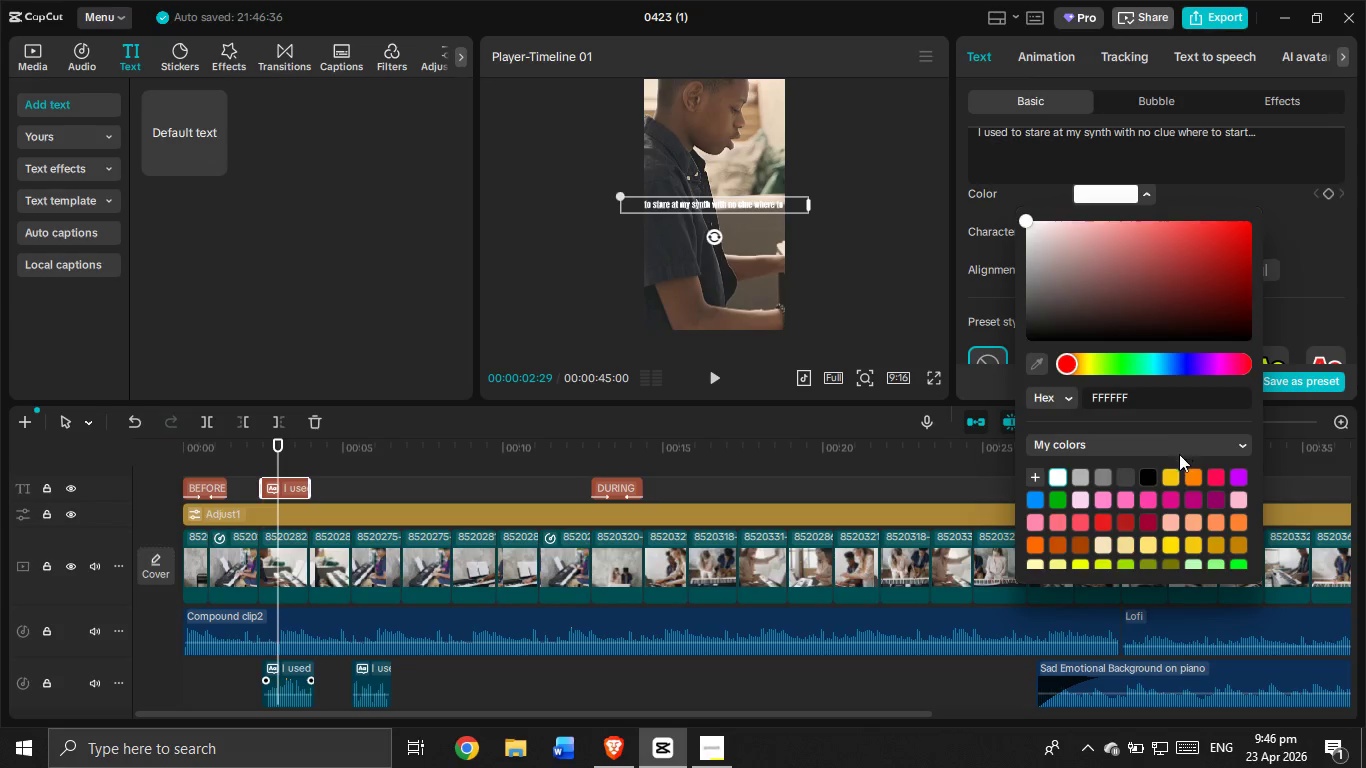 
left_click([1172, 478])
 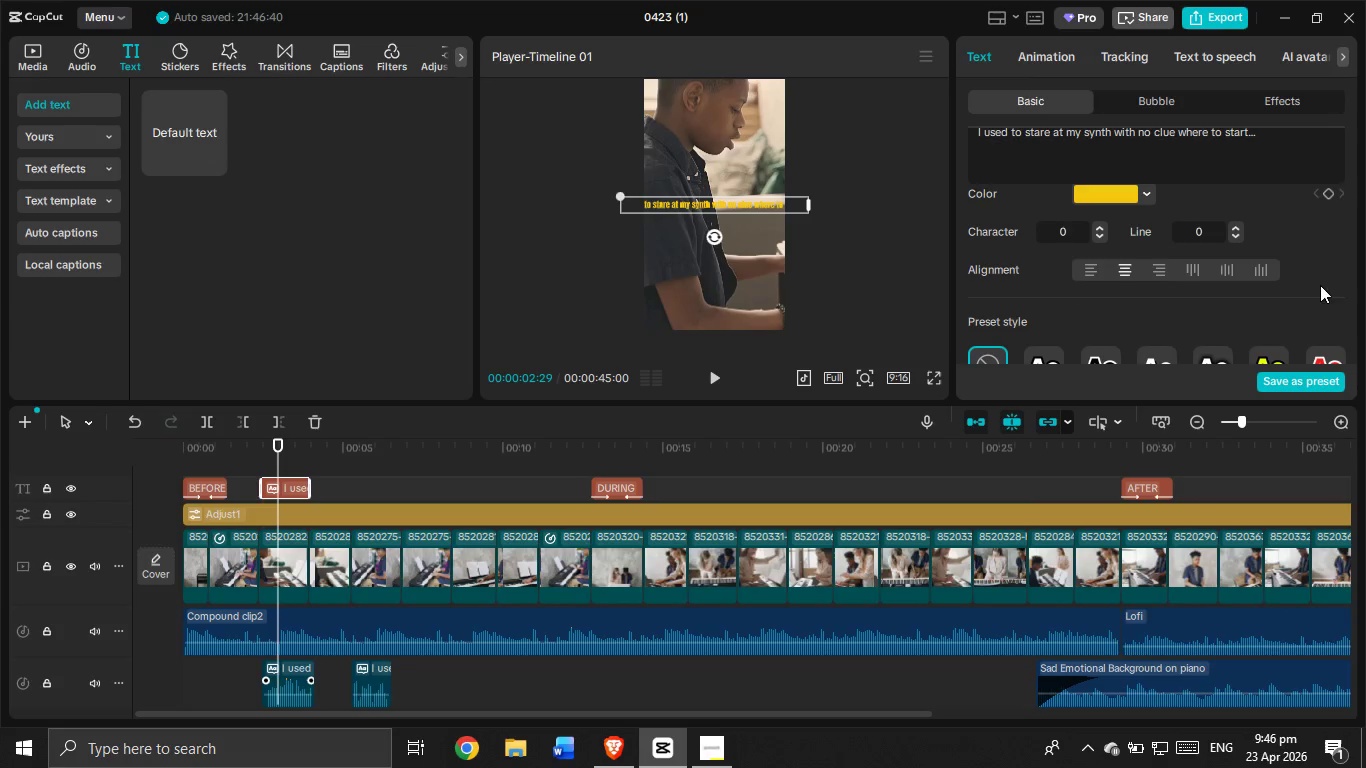 
scroll: coordinate [1023, 281], scroll_direction: down, amount: 12.0
 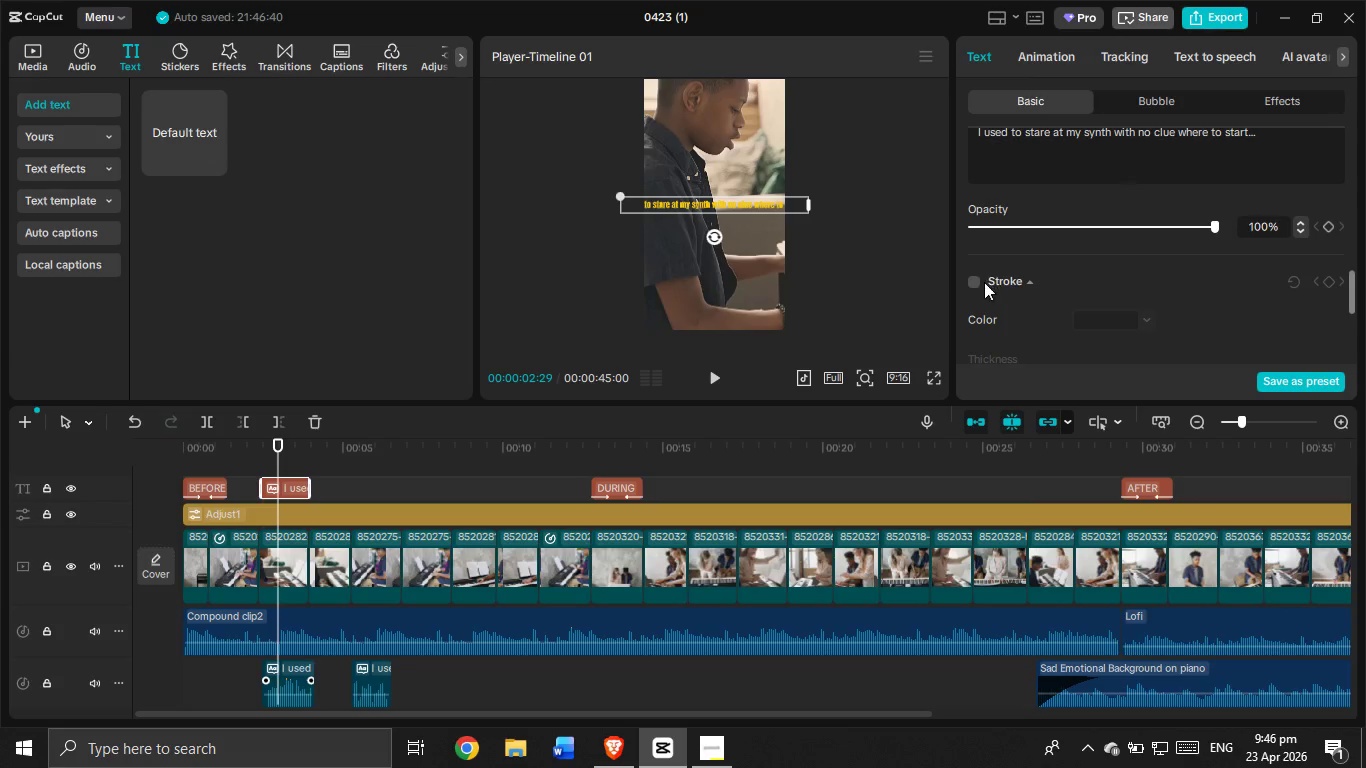 
left_click([976, 279])
 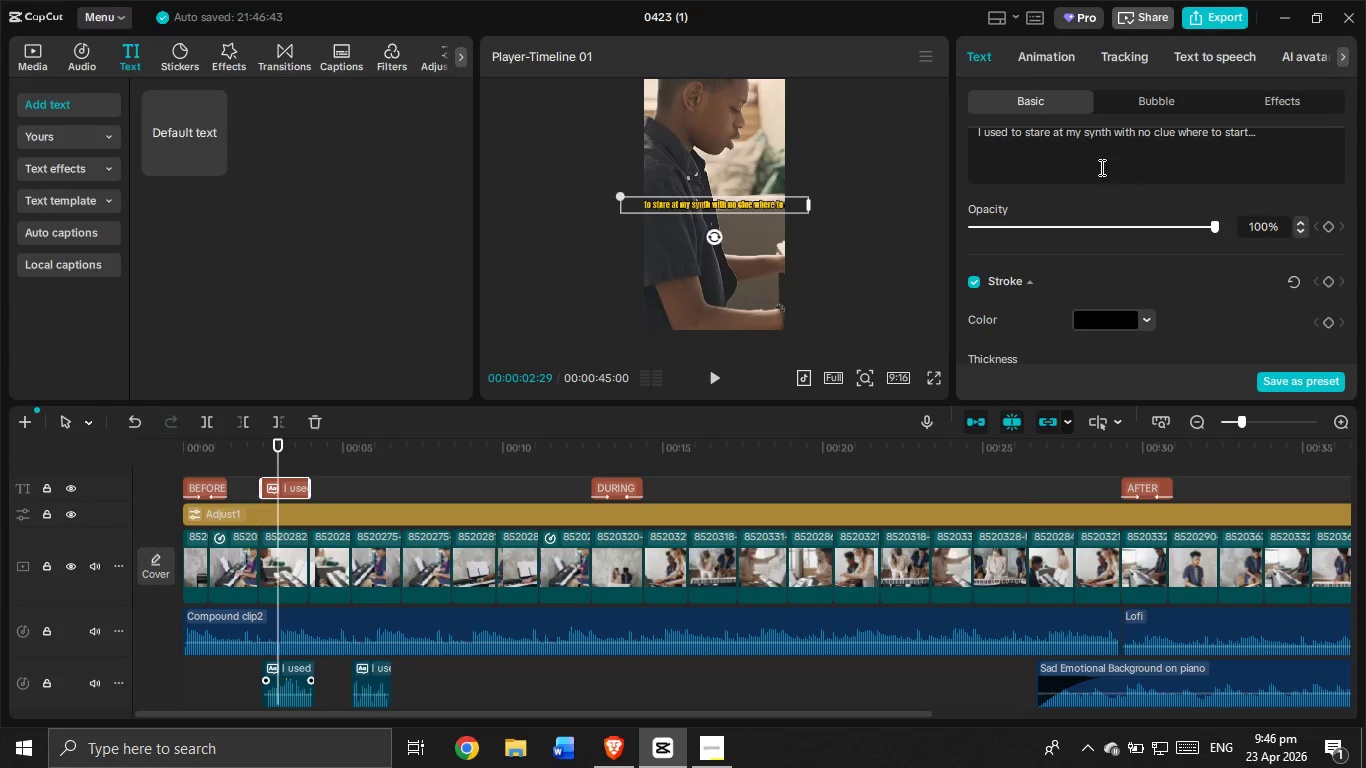 
scroll: coordinate [1098, 172], scroll_direction: up, amount: 1.0
 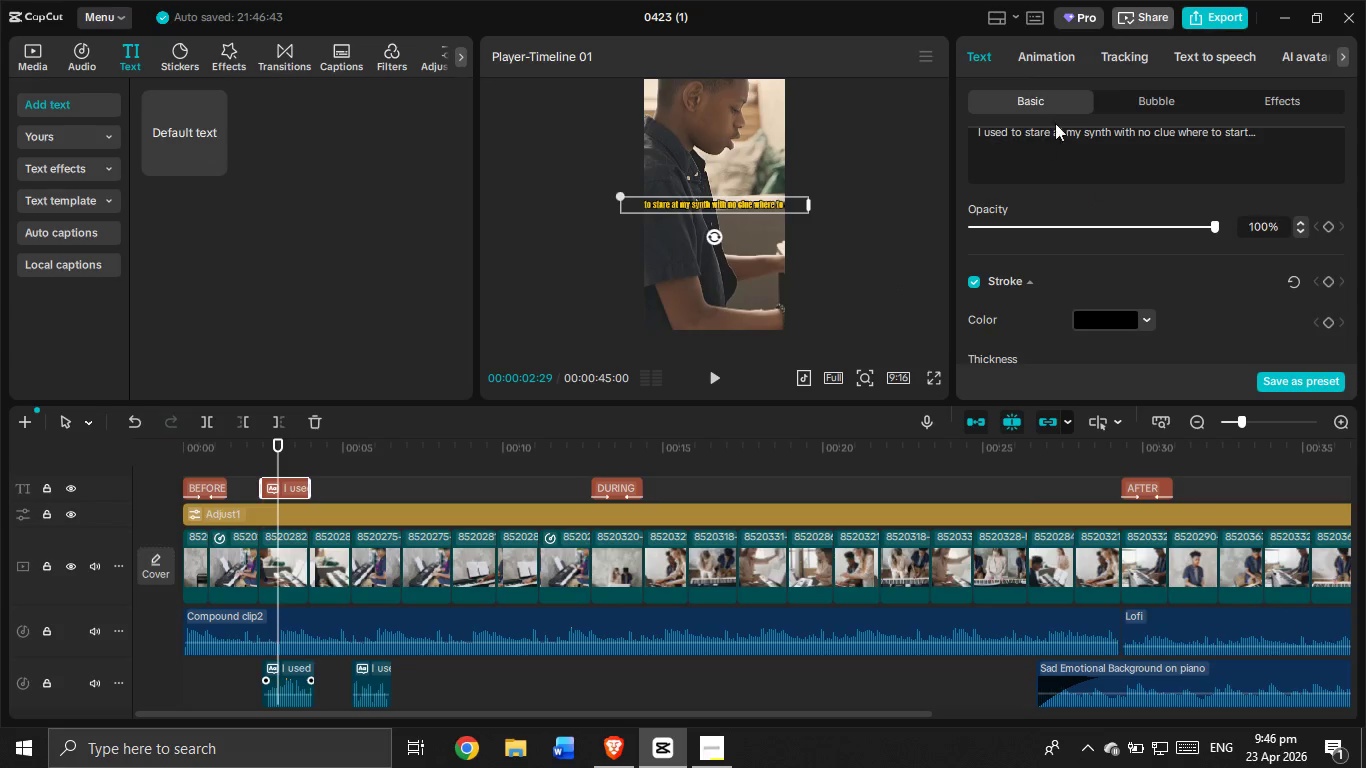 
left_click([1068, 57])
 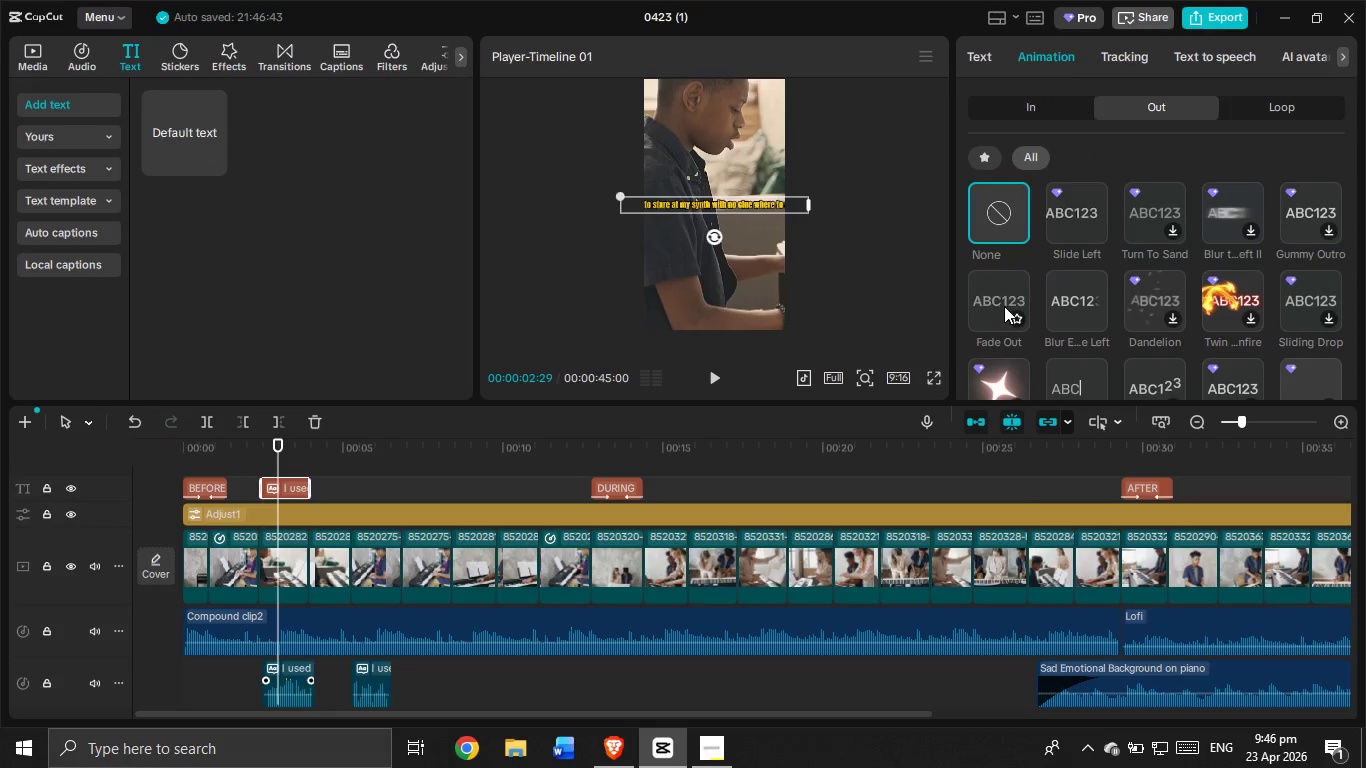 
left_click([1000, 303])
 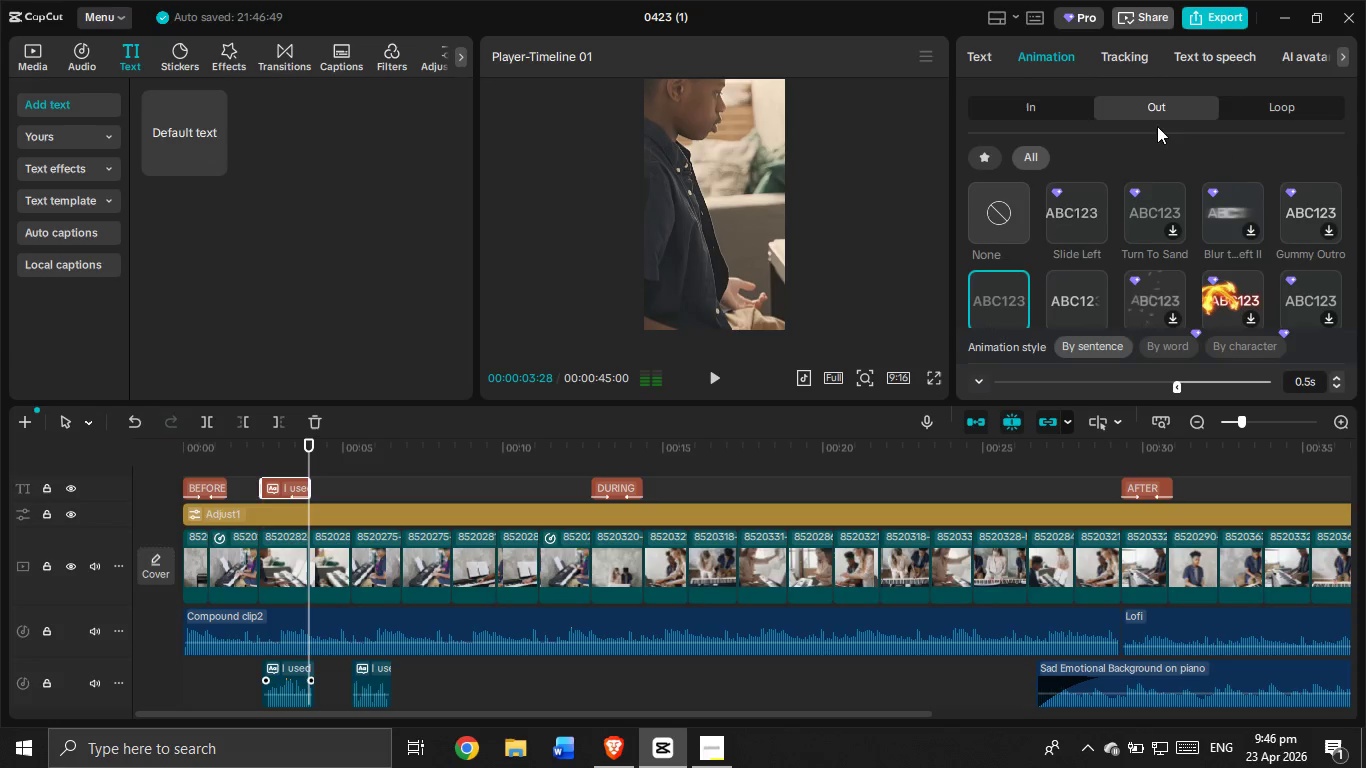 
left_click([1030, 105])
 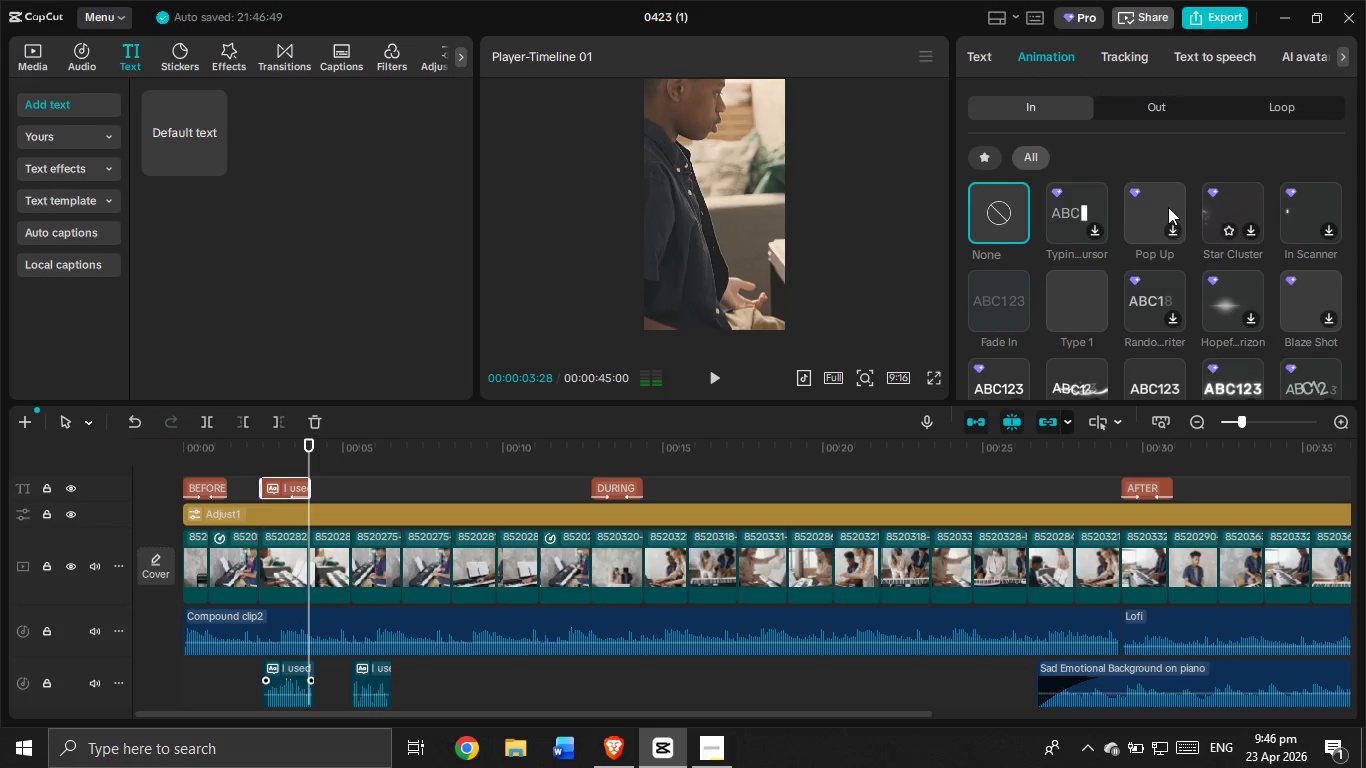 
left_click([1007, 291])
 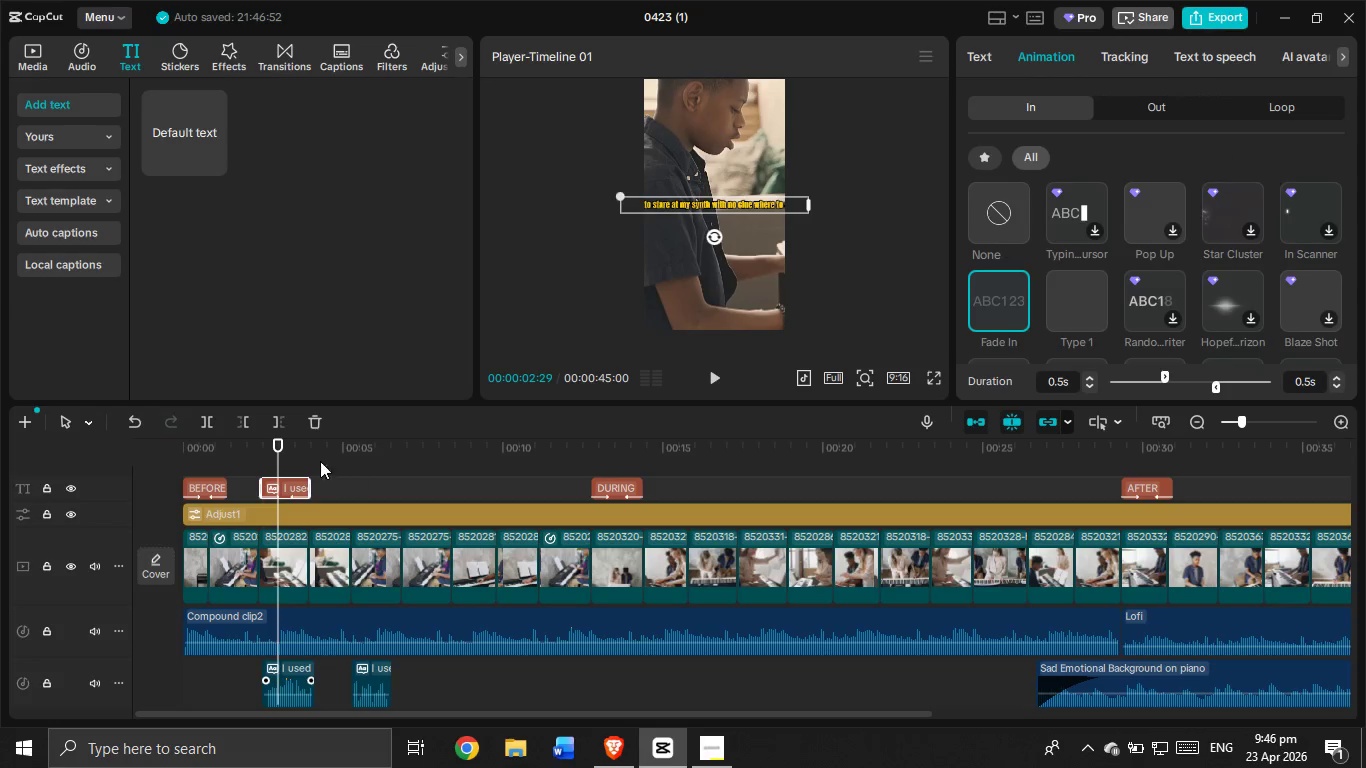 
double_click([283, 487])
 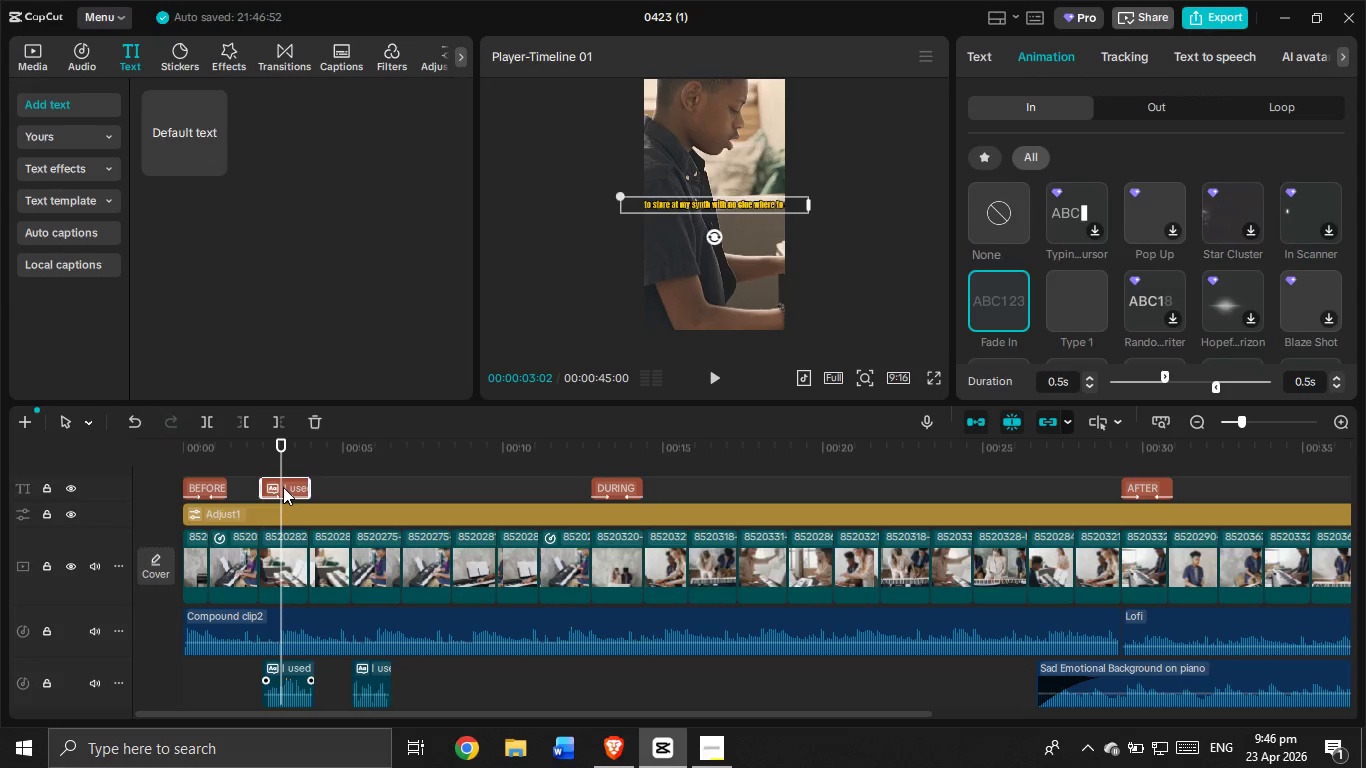 
key(Control+C)
 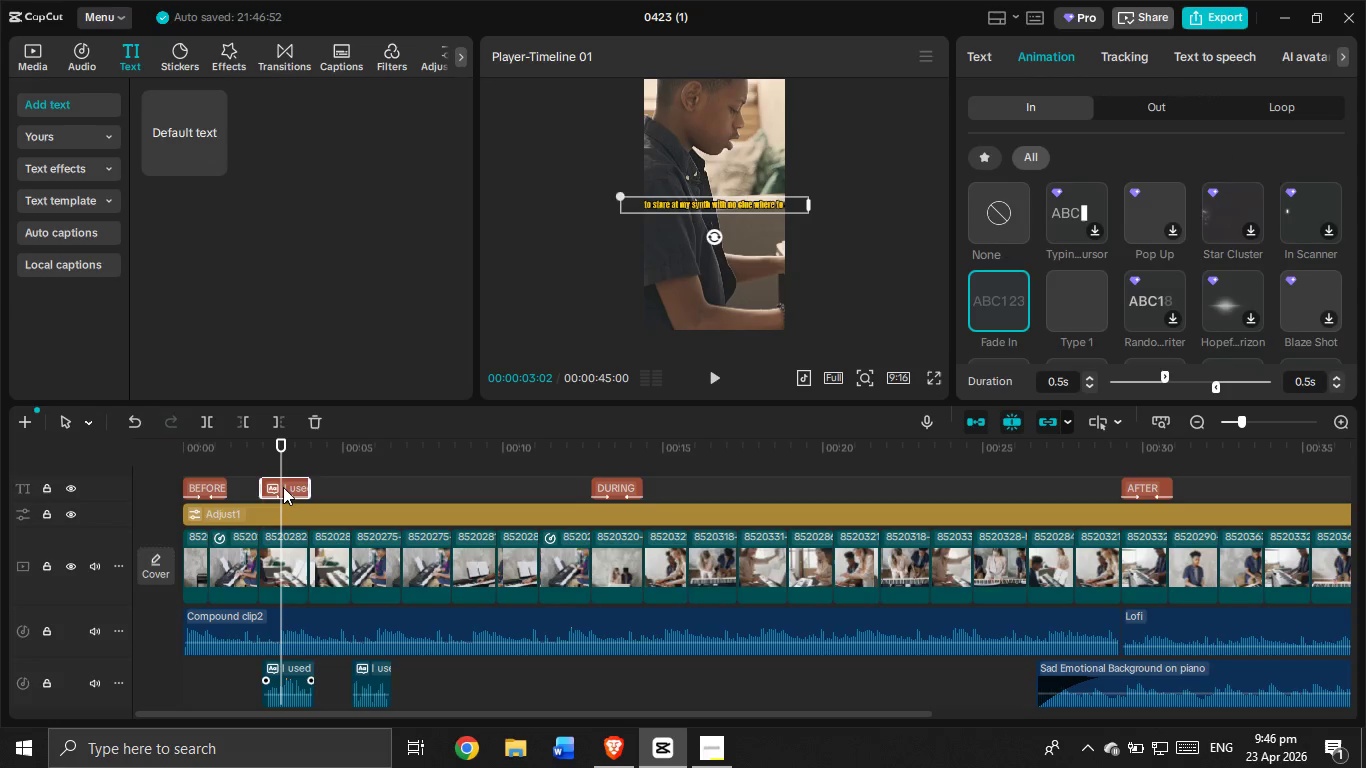 
key(Control+V)
 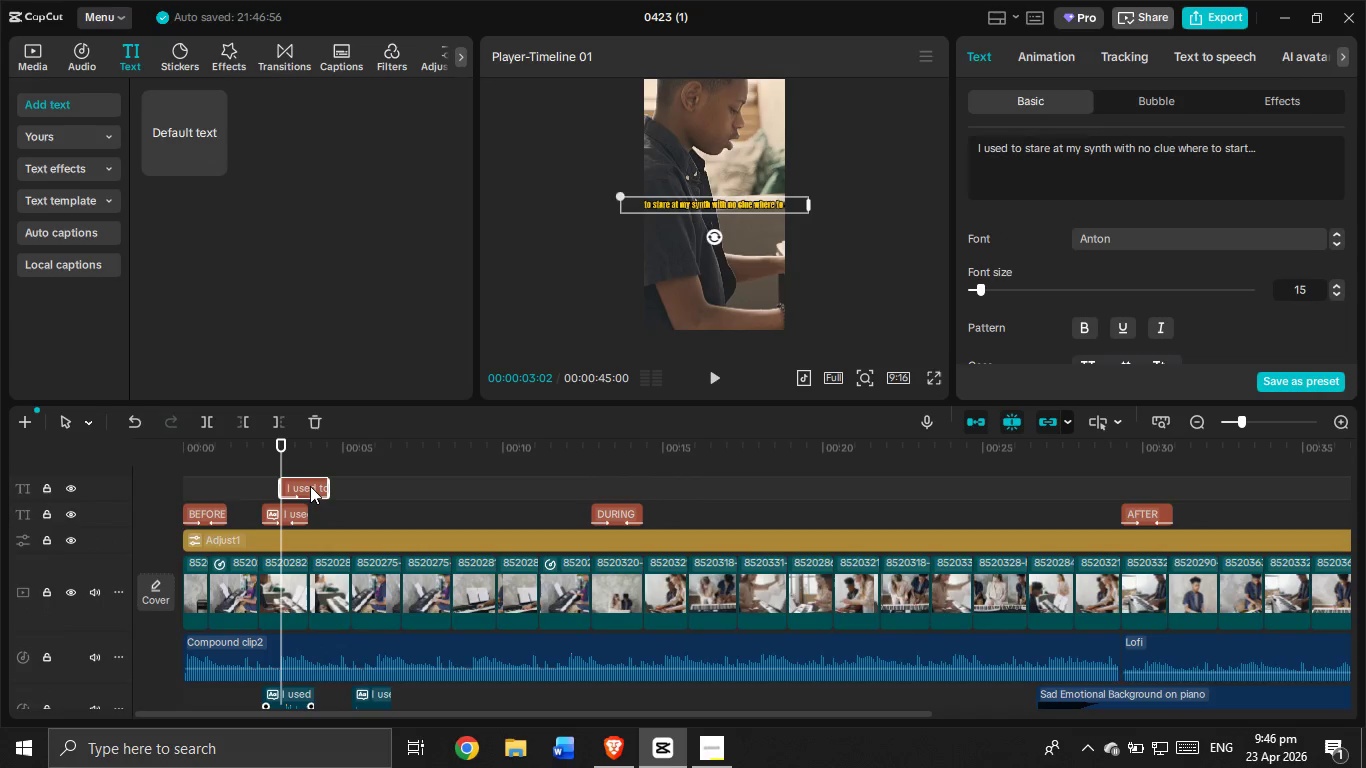 
left_click_drag(start_coordinate=[310, 486], to_coordinate=[379, 519])
 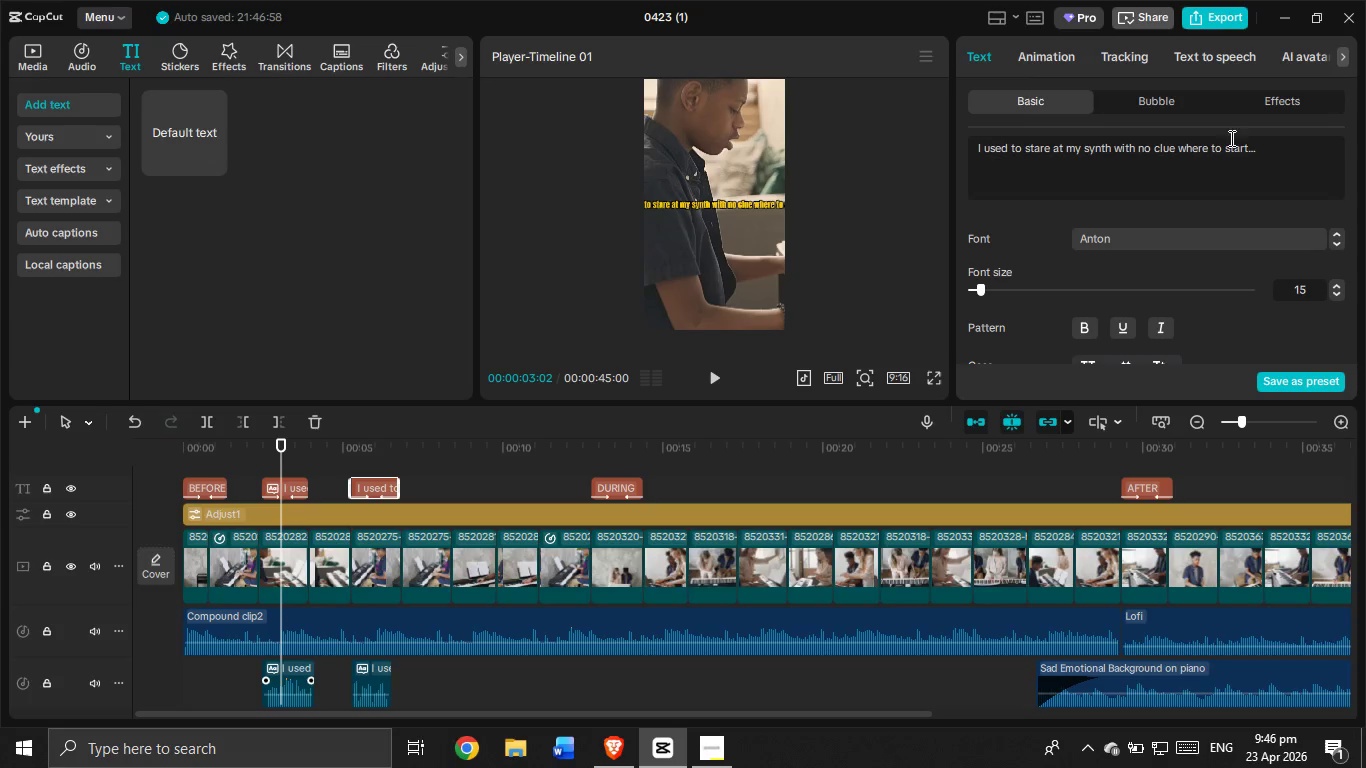 
left_click_drag(start_coordinate=[1272, 150], to_coordinate=[1118, 150])
 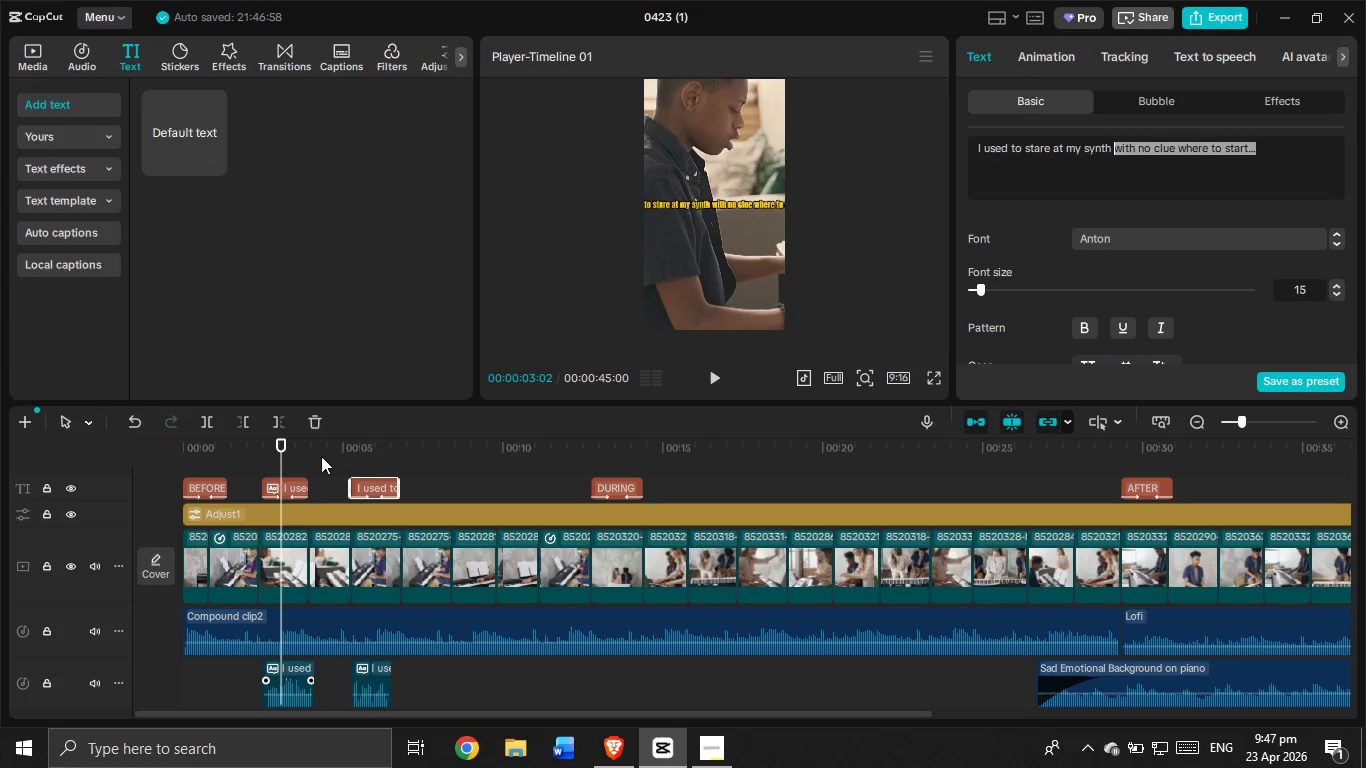 
left_click([275, 461])
 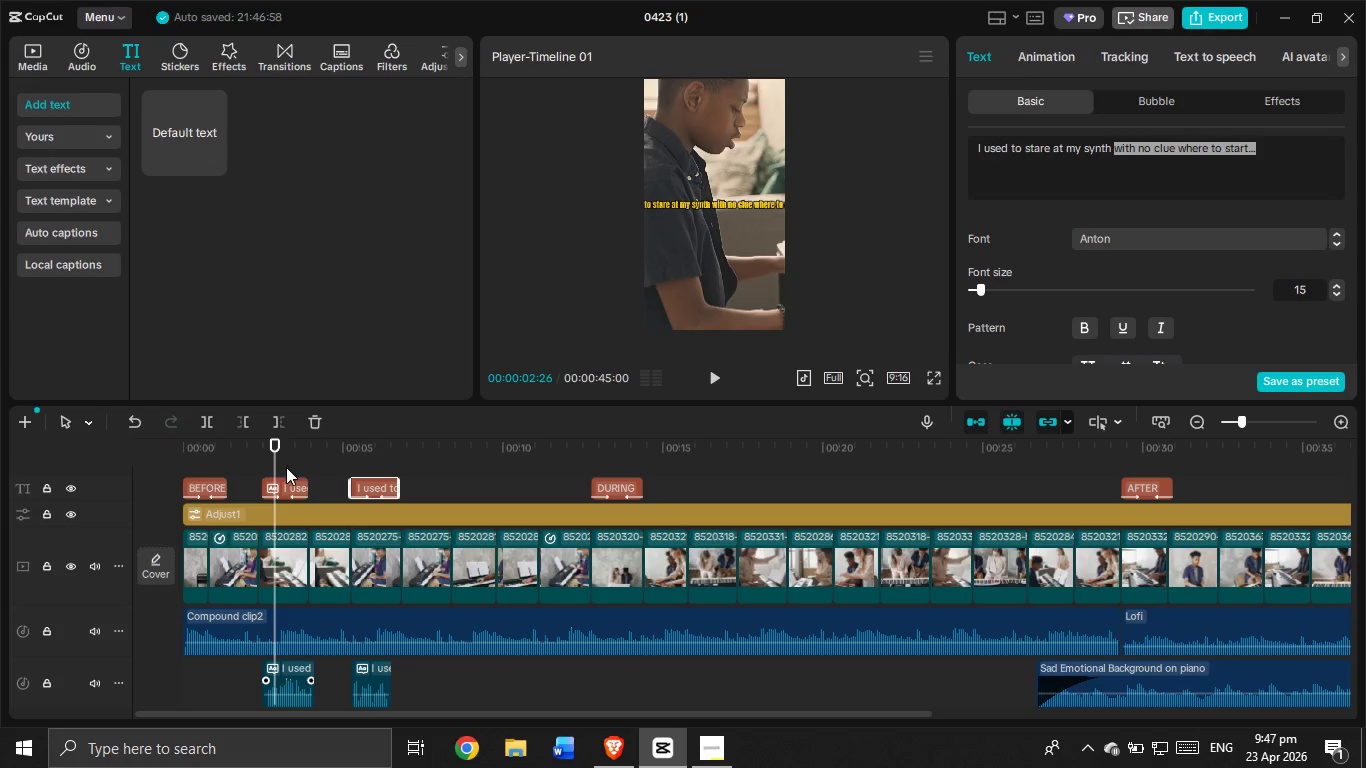 
left_click_drag(start_coordinate=[286, 467], to_coordinate=[287, 472])
 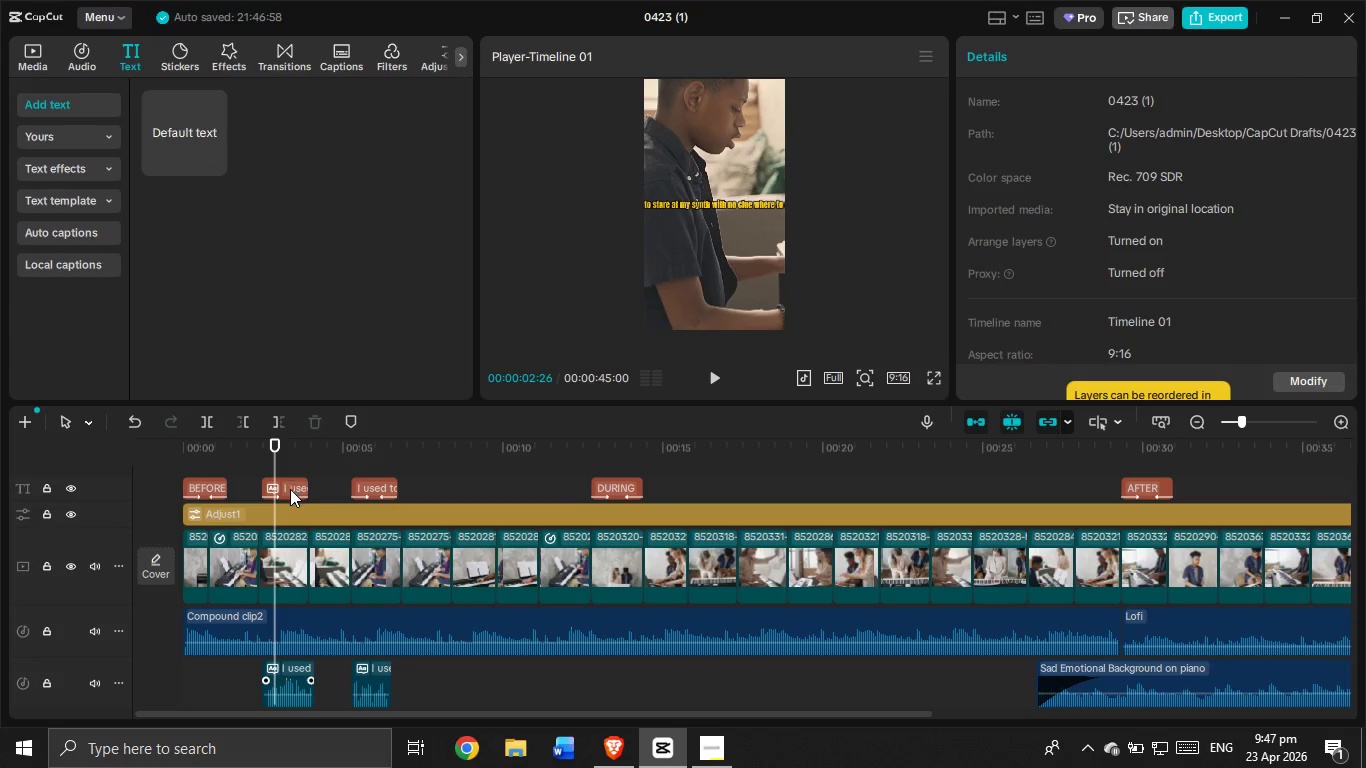 
triple_click([290, 489])
 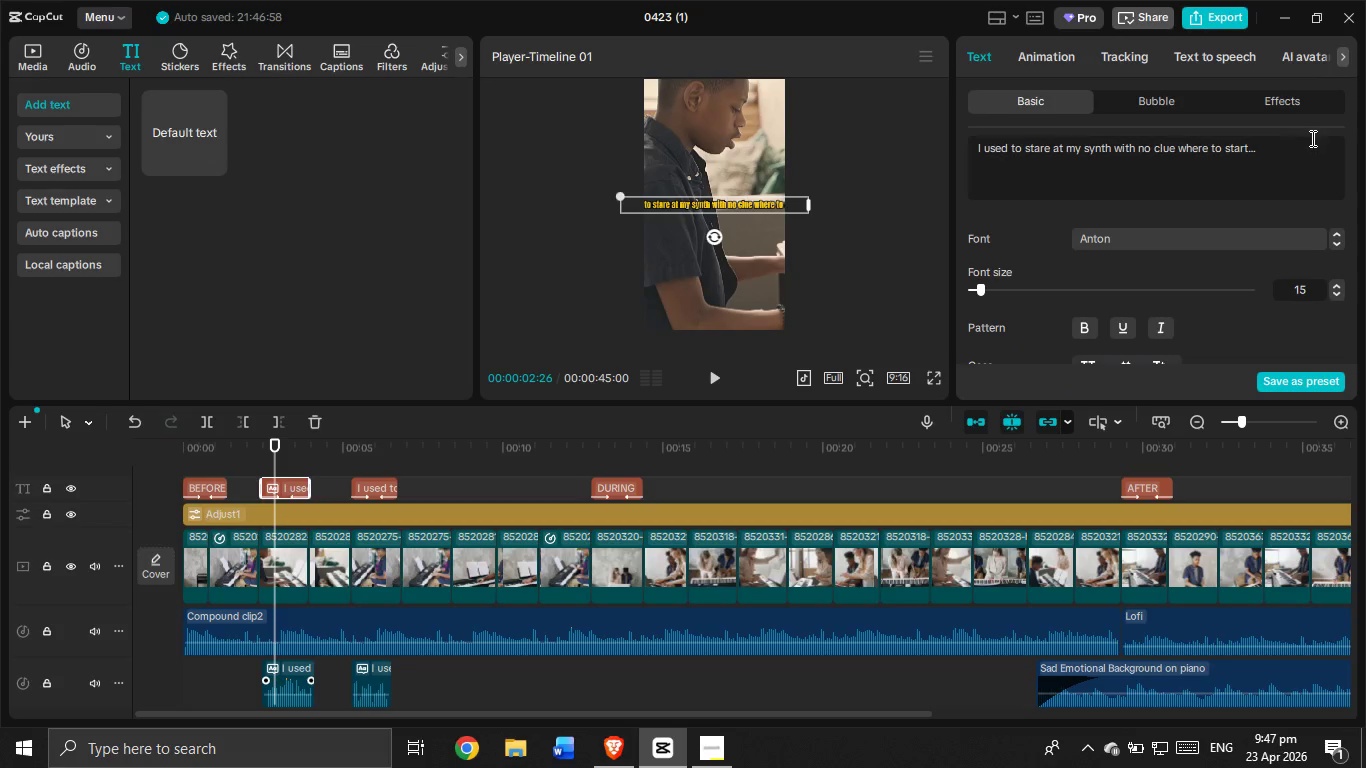 
left_click_drag(start_coordinate=[1298, 149], to_coordinate=[1115, 147])
 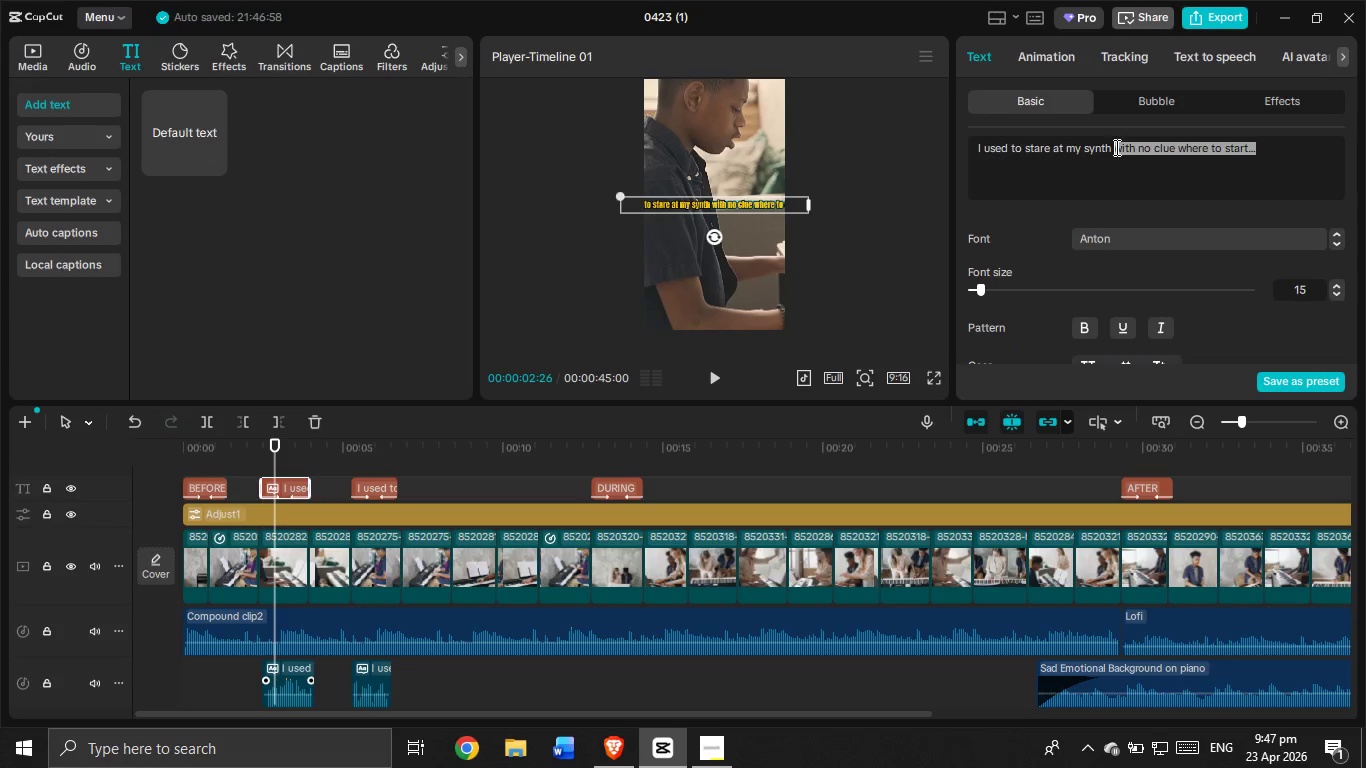 
key(Backspace)
 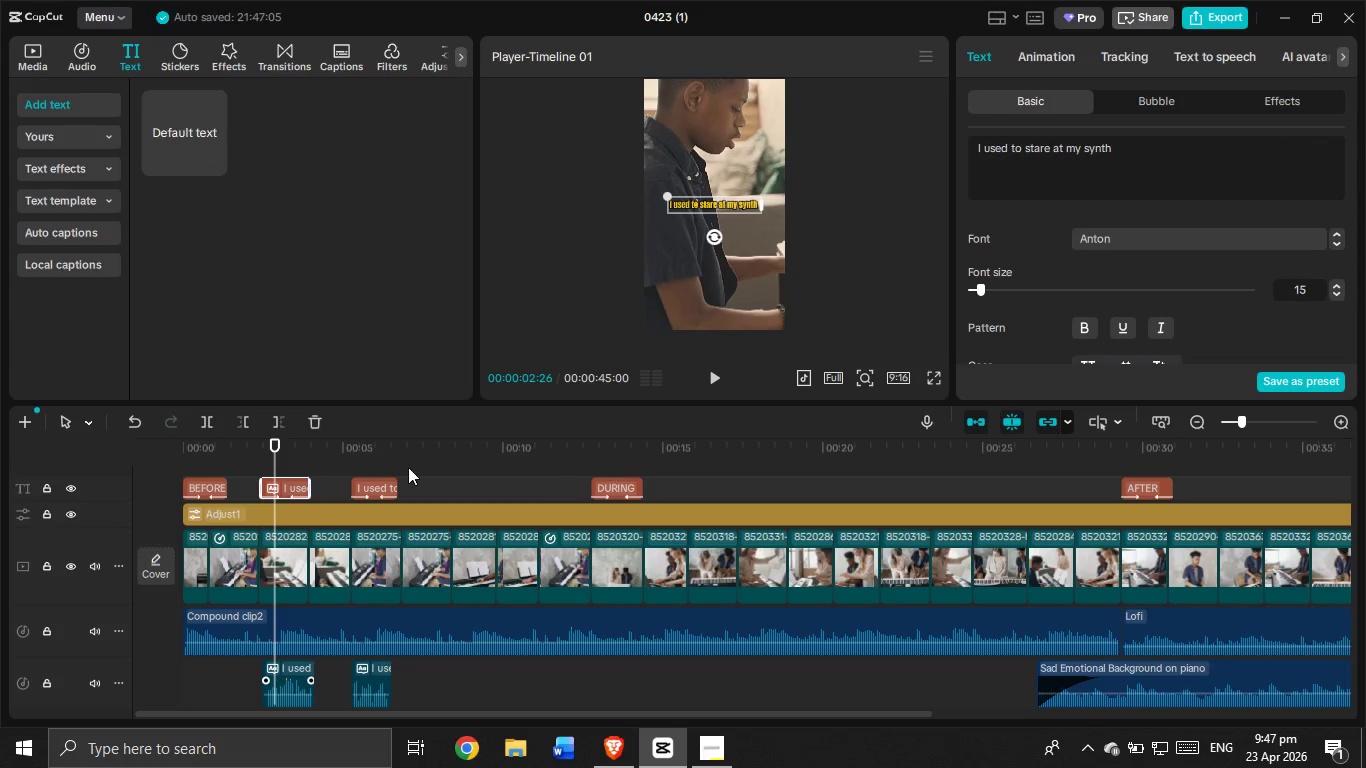 
double_click([366, 489])
 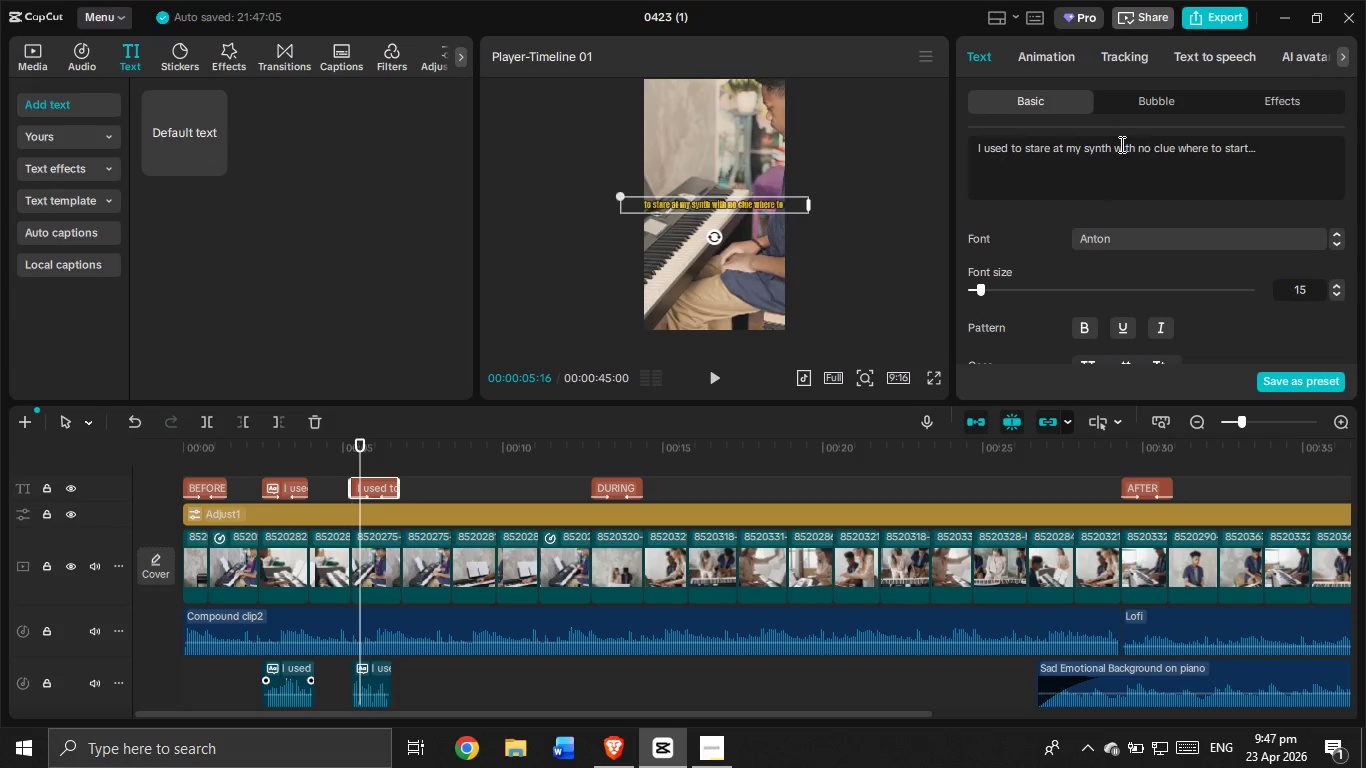 
left_click_drag(start_coordinate=[1115, 147], to_coordinate=[948, 143])
 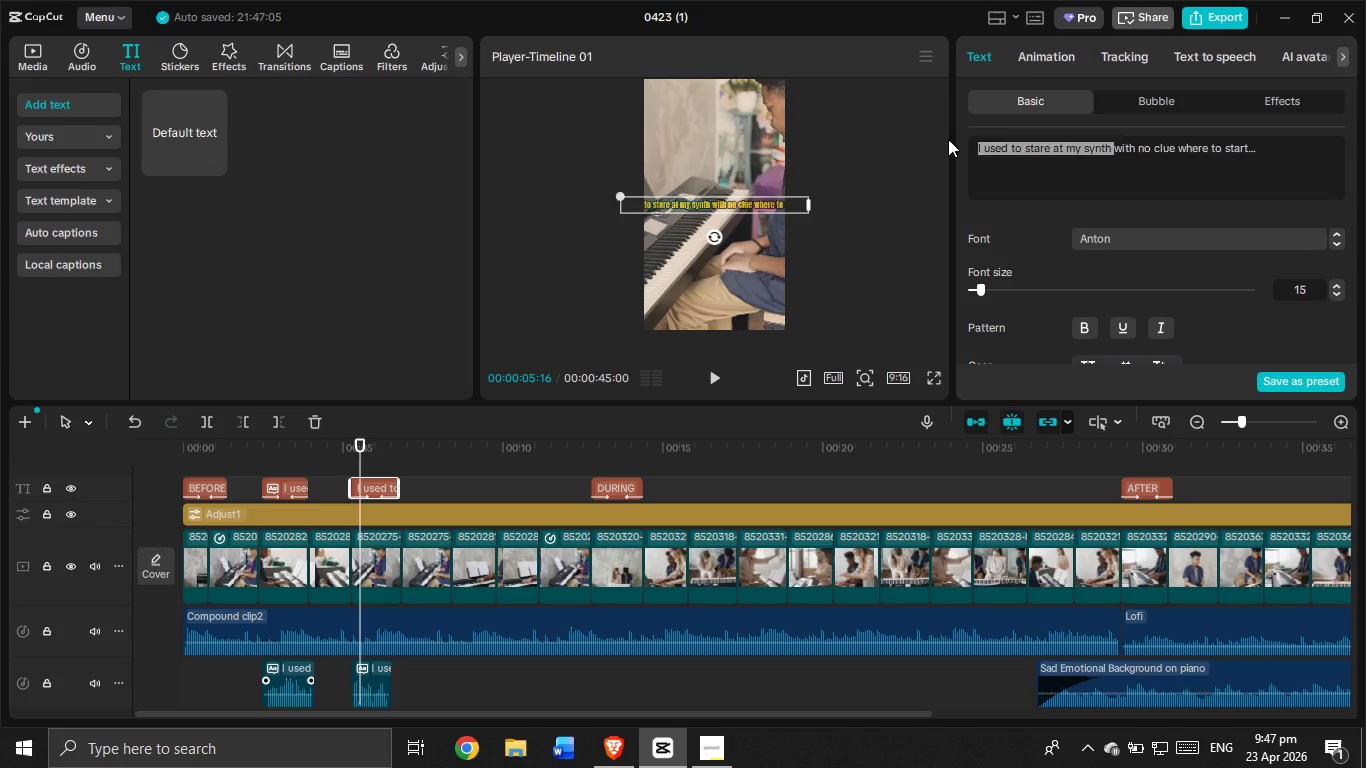 
key(Backspace)
 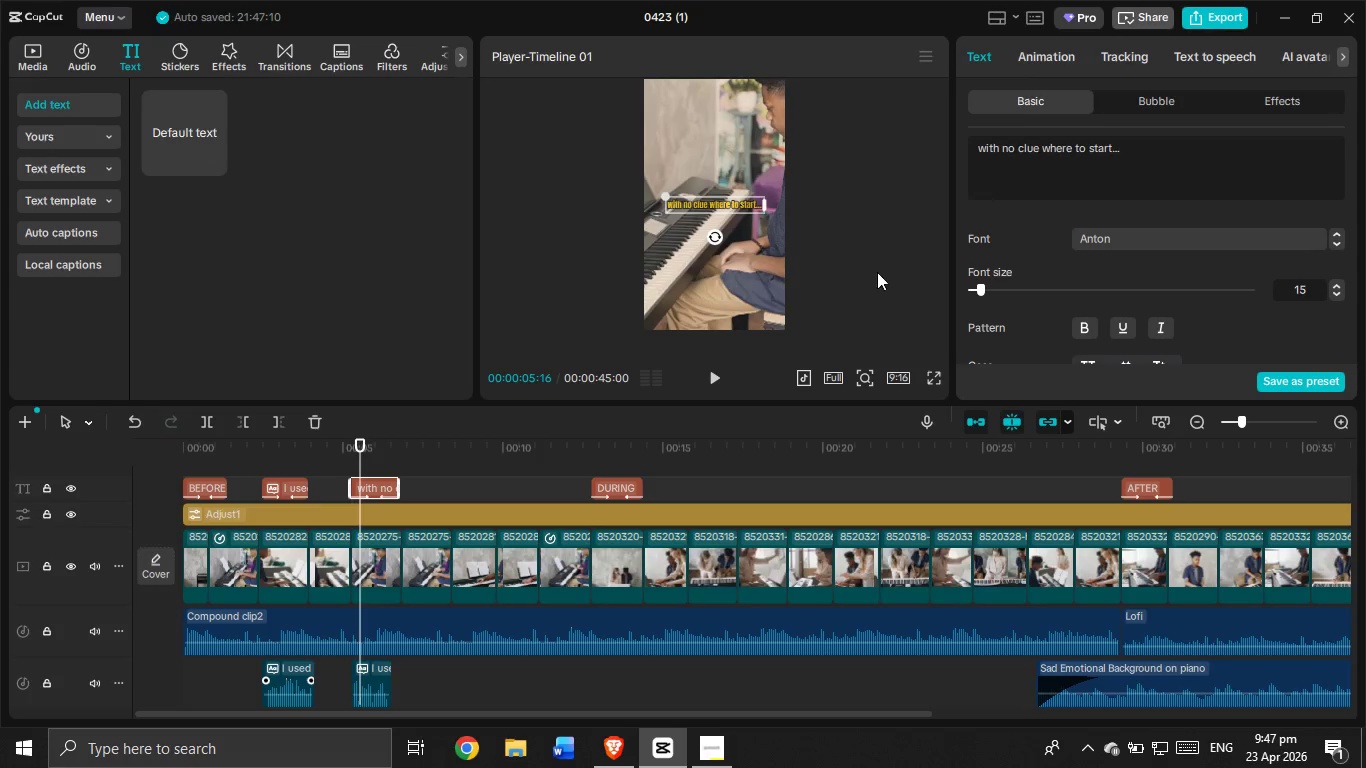 
left_click([282, 456])
 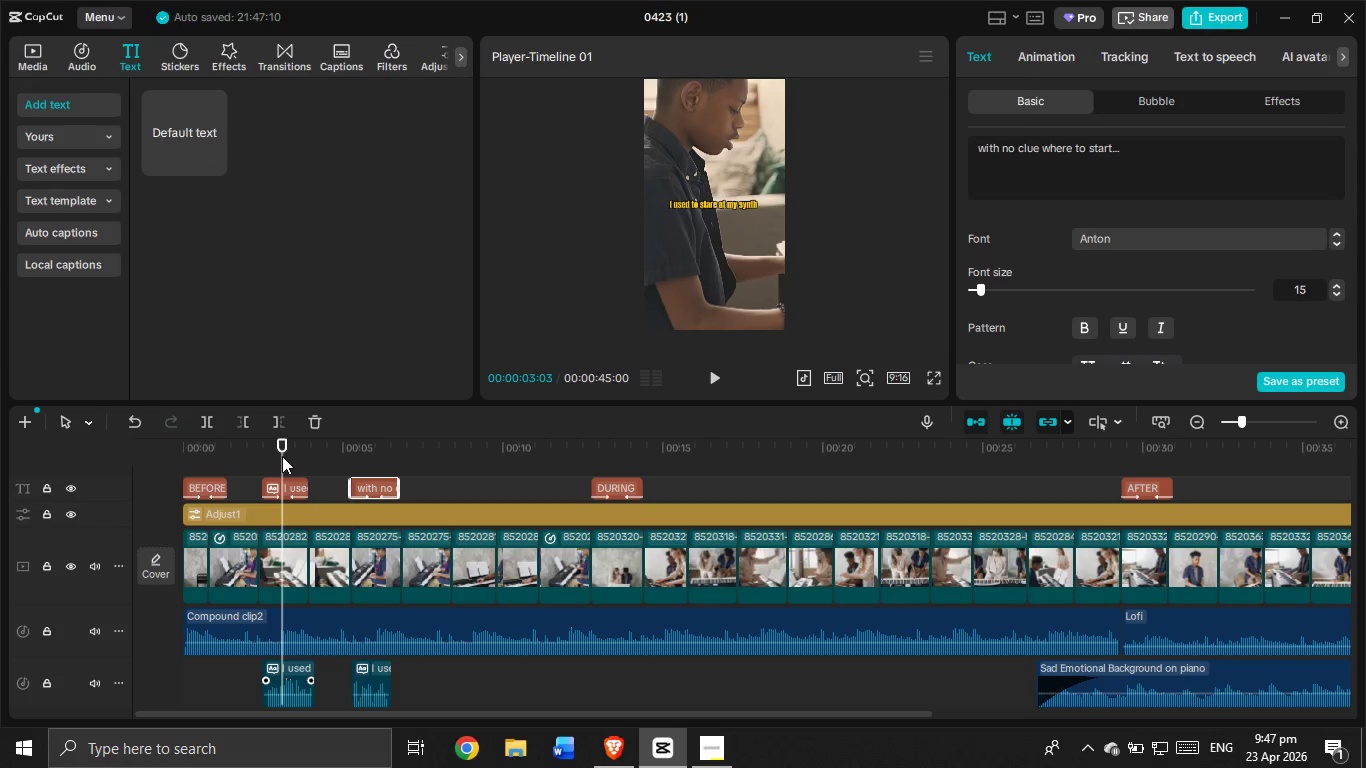 
left_click_drag(start_coordinate=[282, 456], to_coordinate=[157, 456])
 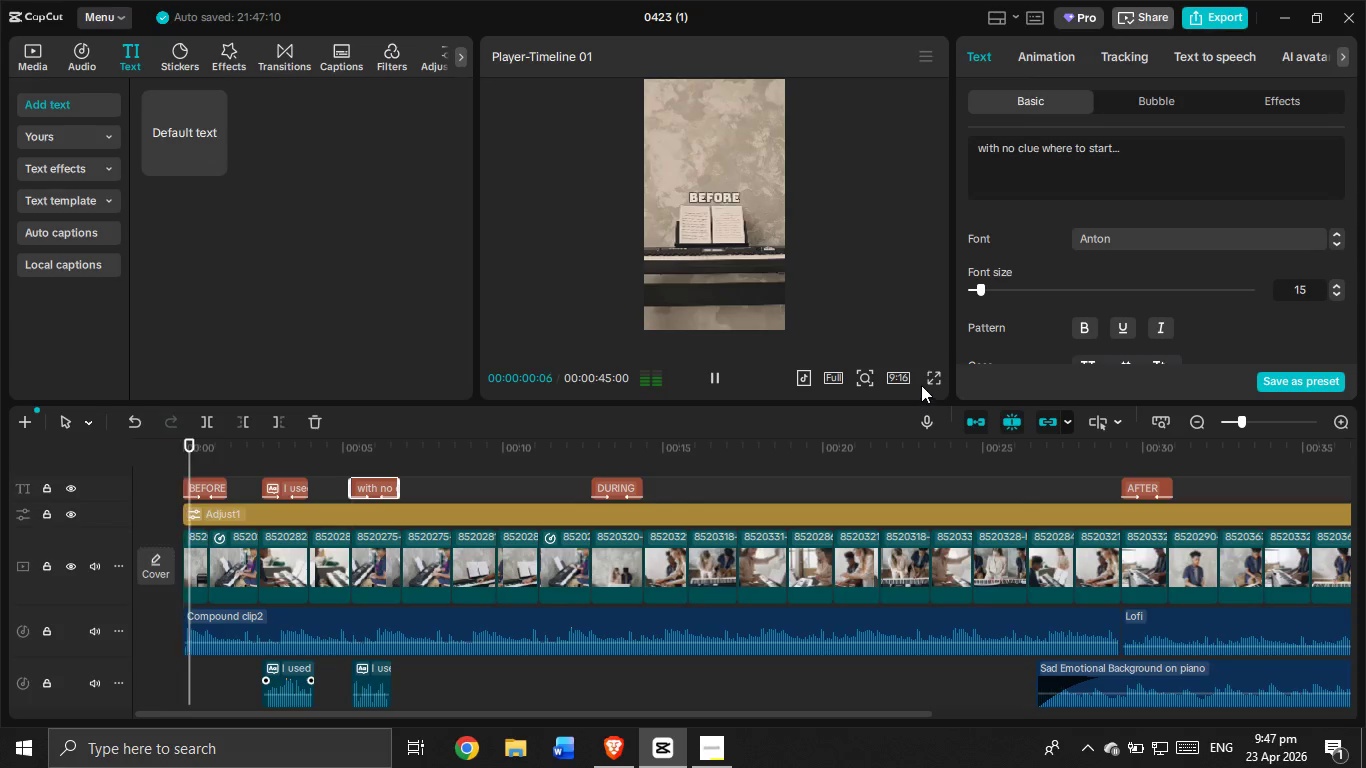 
left_click([933, 375])
 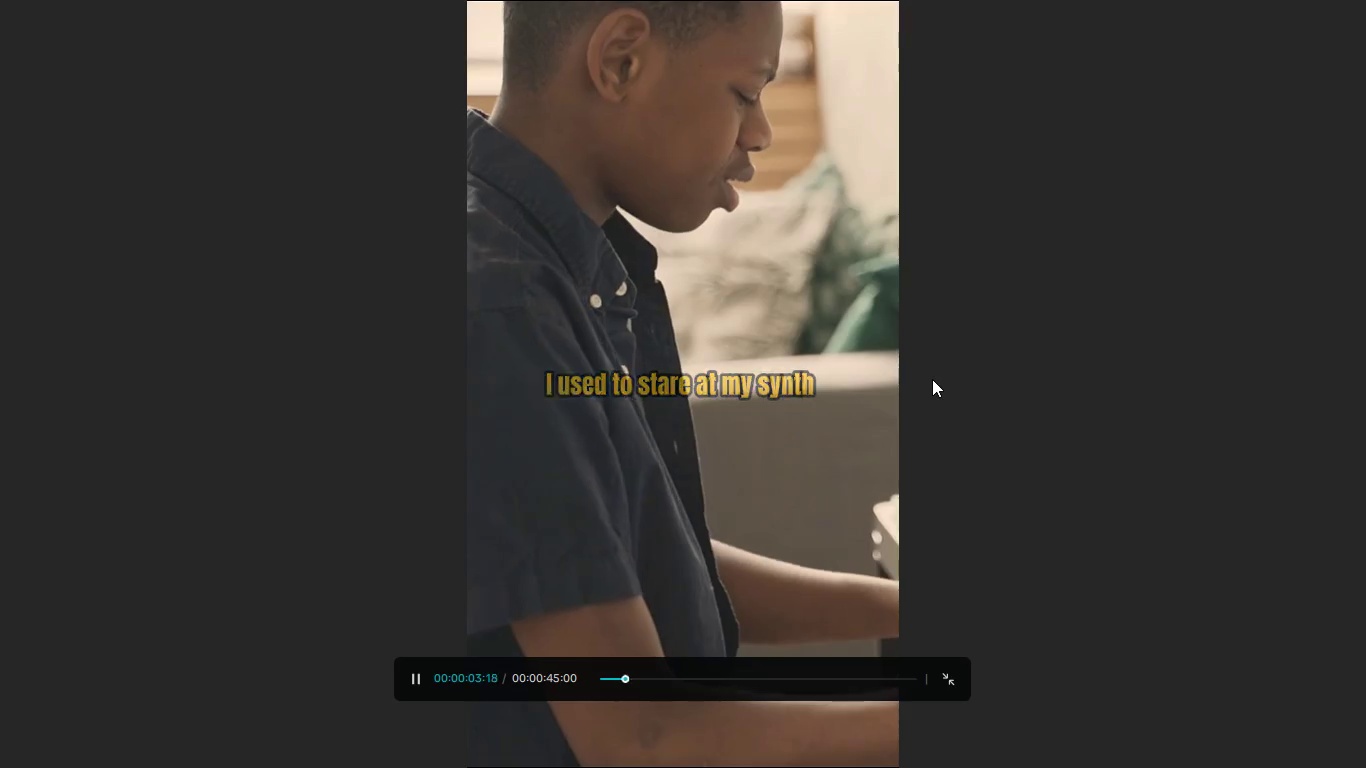 
wait(8.41)
 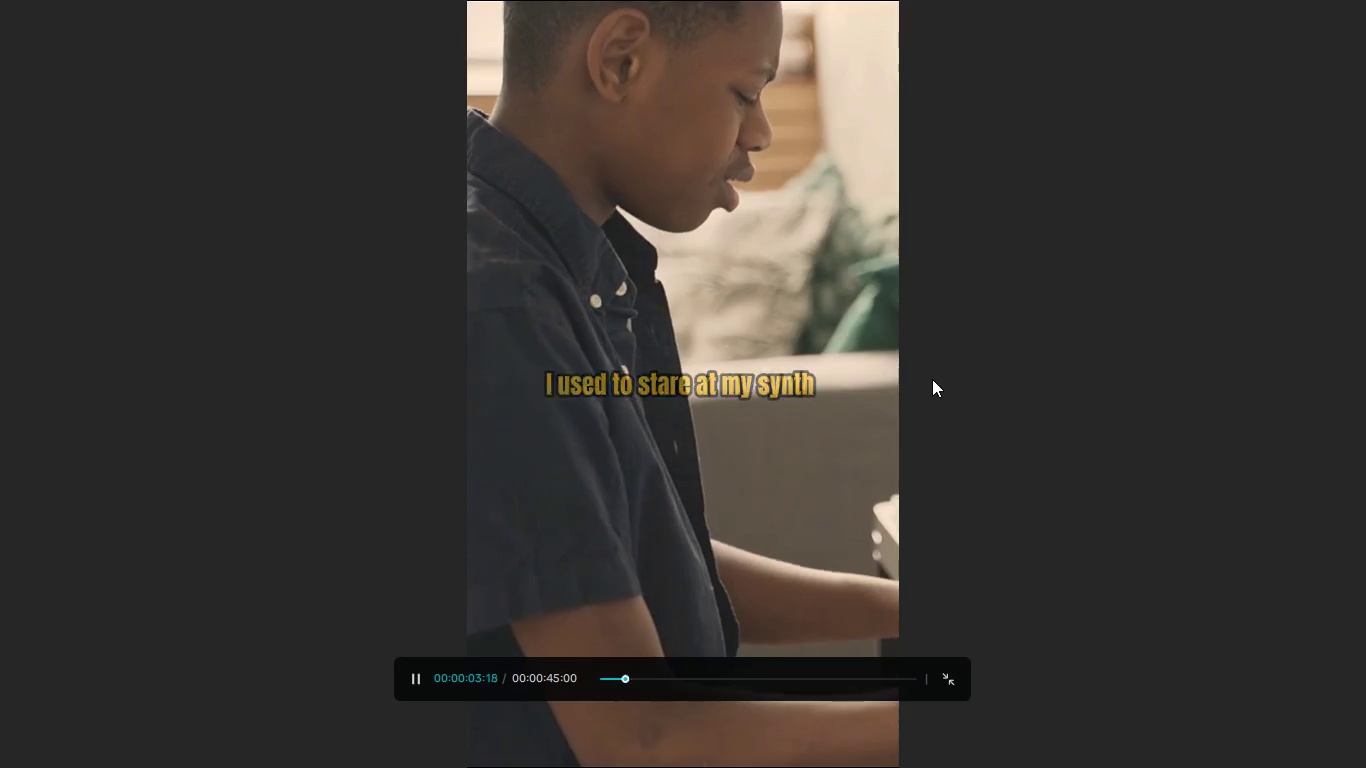 
key(Escape)
 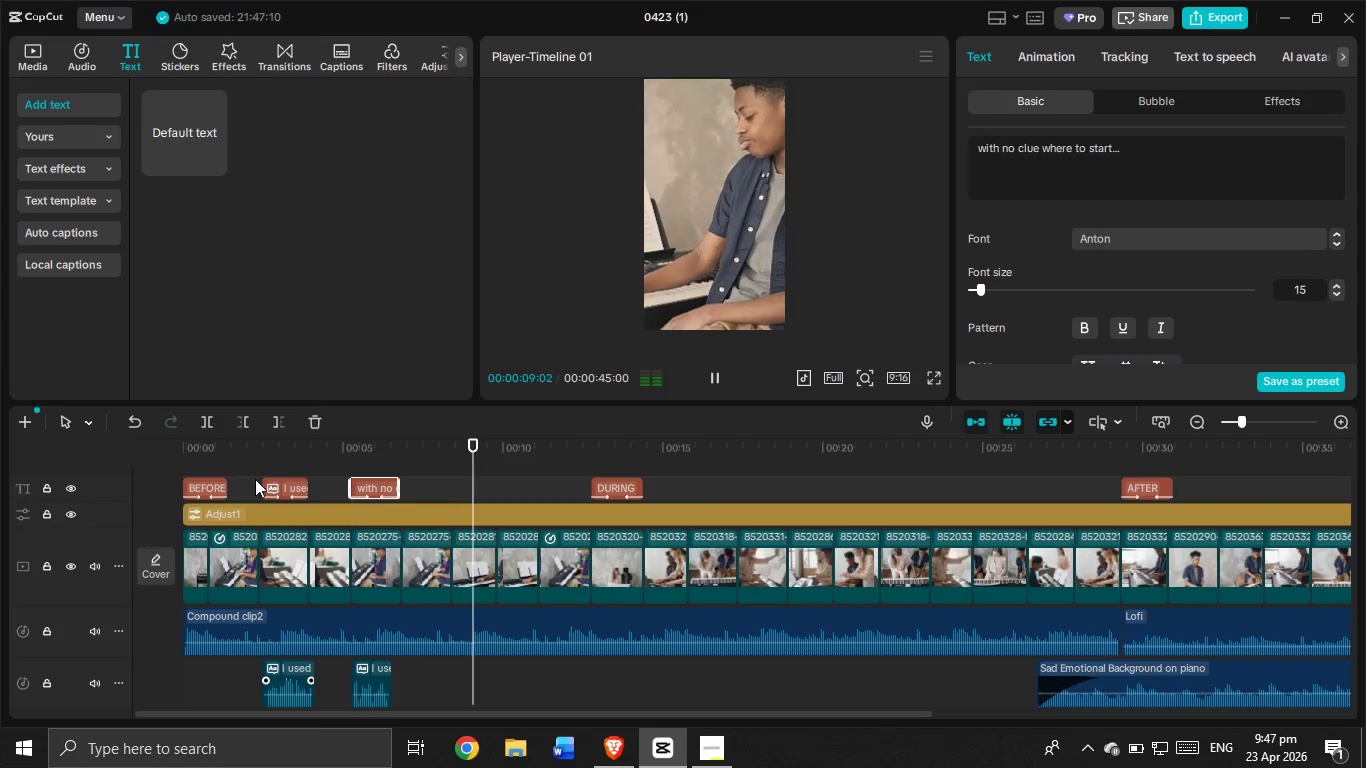 
left_click([241, 468])
 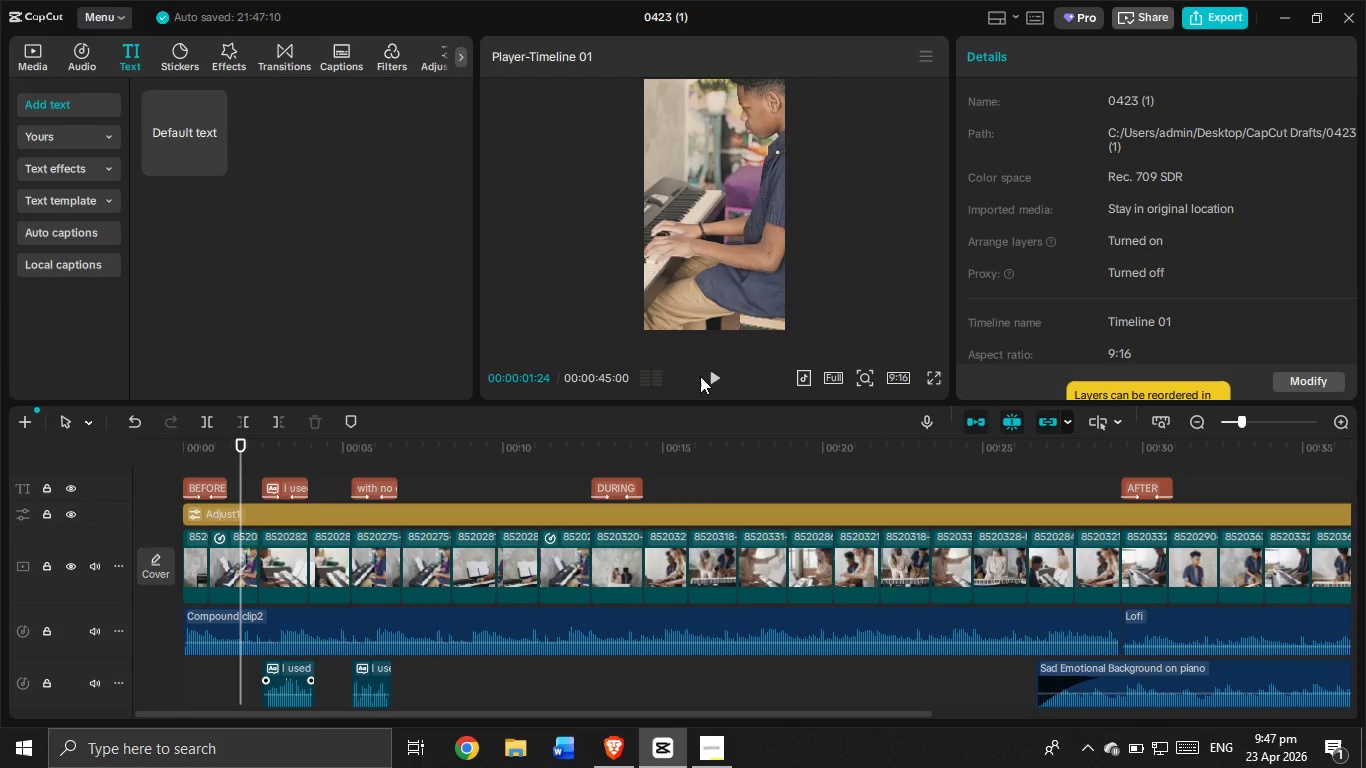 
left_click([711, 379])
 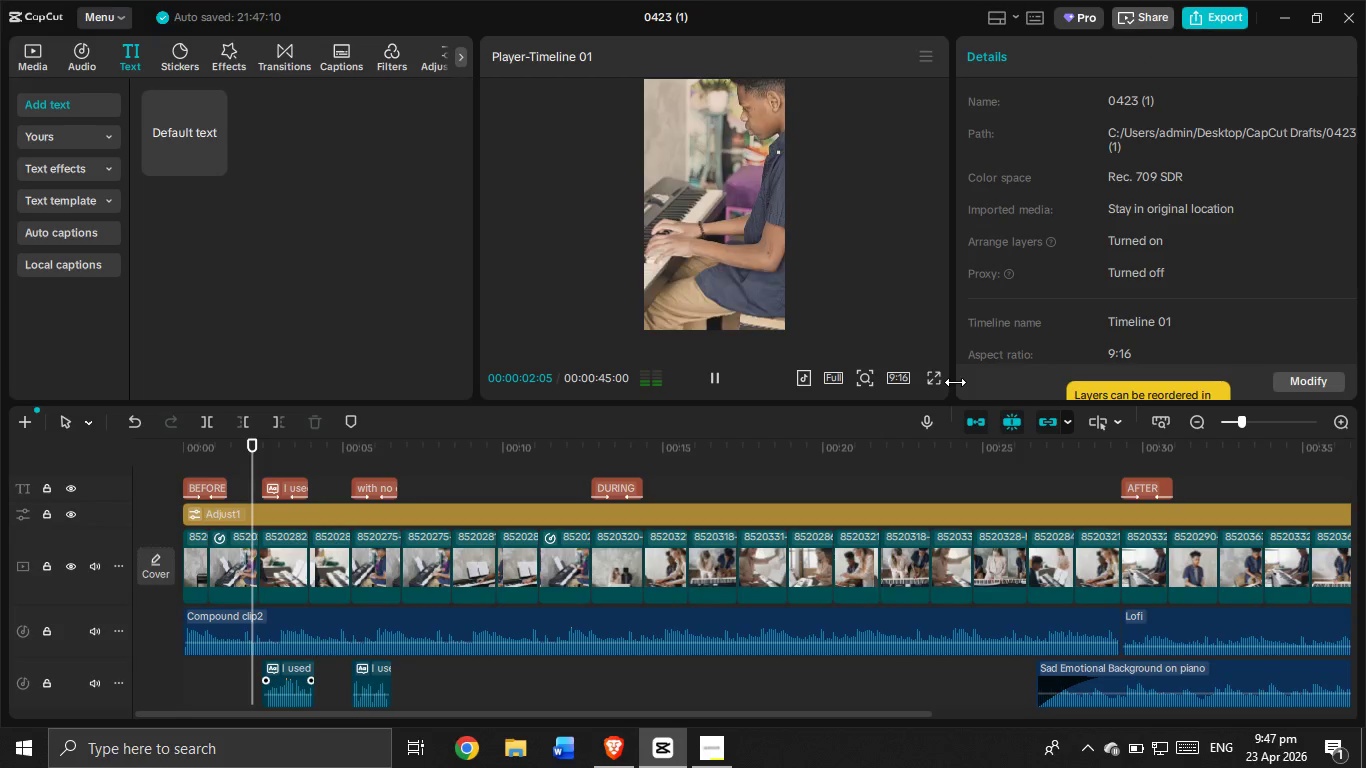 
left_click([939, 386])
 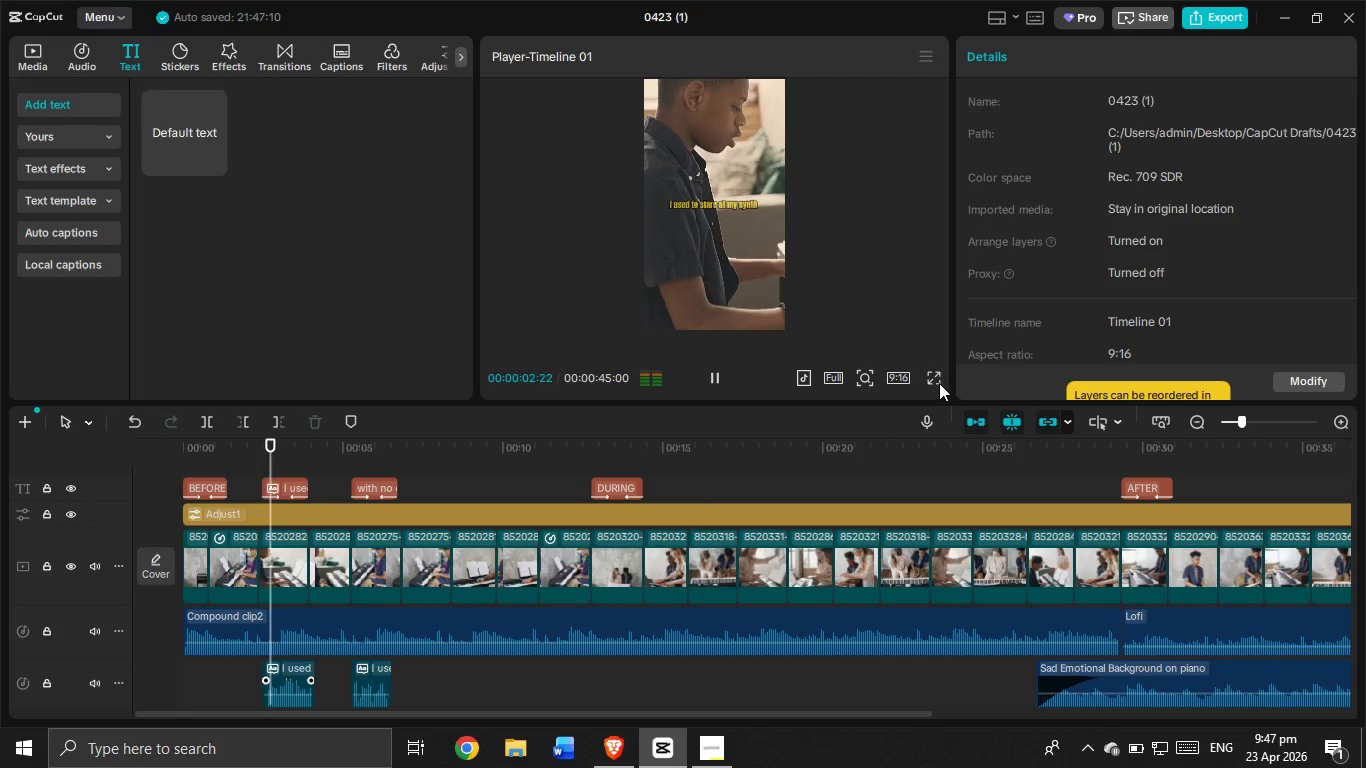 
left_click([939, 382])
 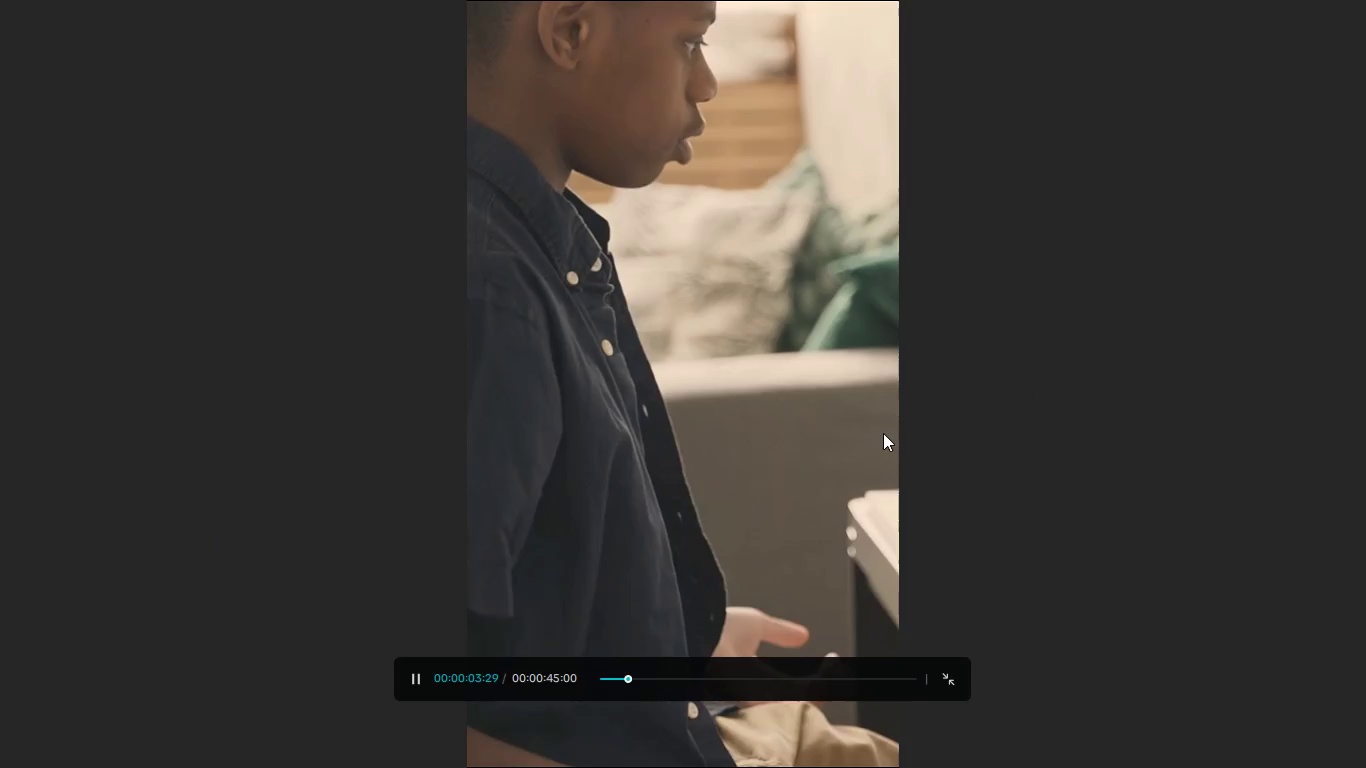 
key(Escape)
 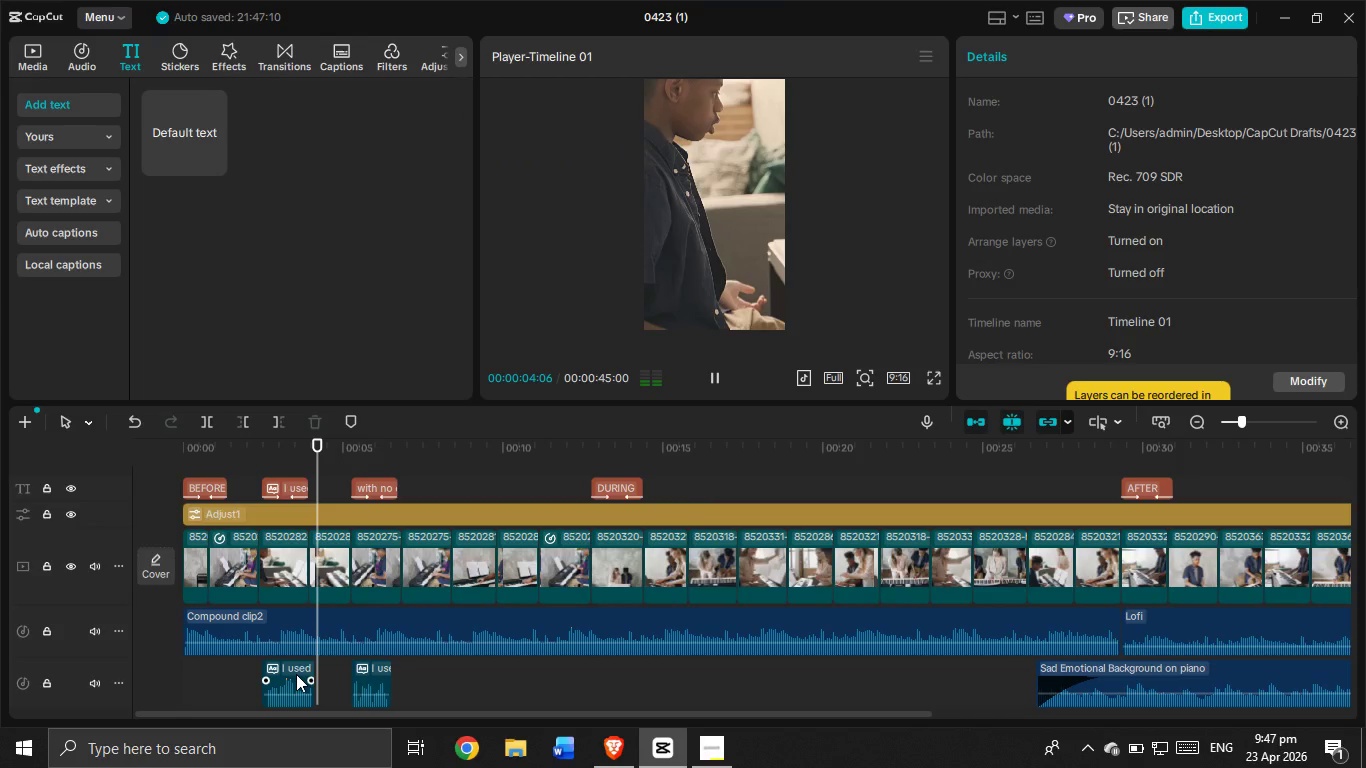 
left_click([299, 675])
 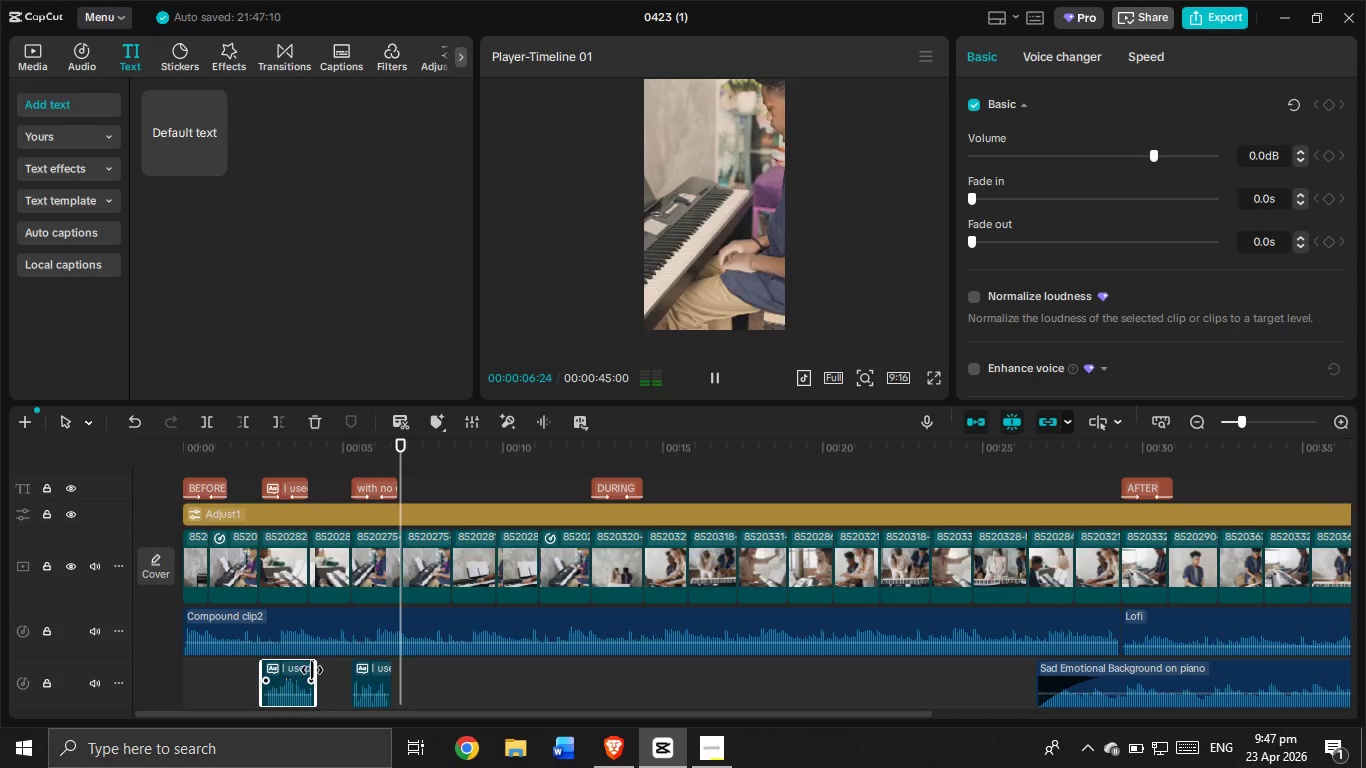 
left_click([349, 677])
 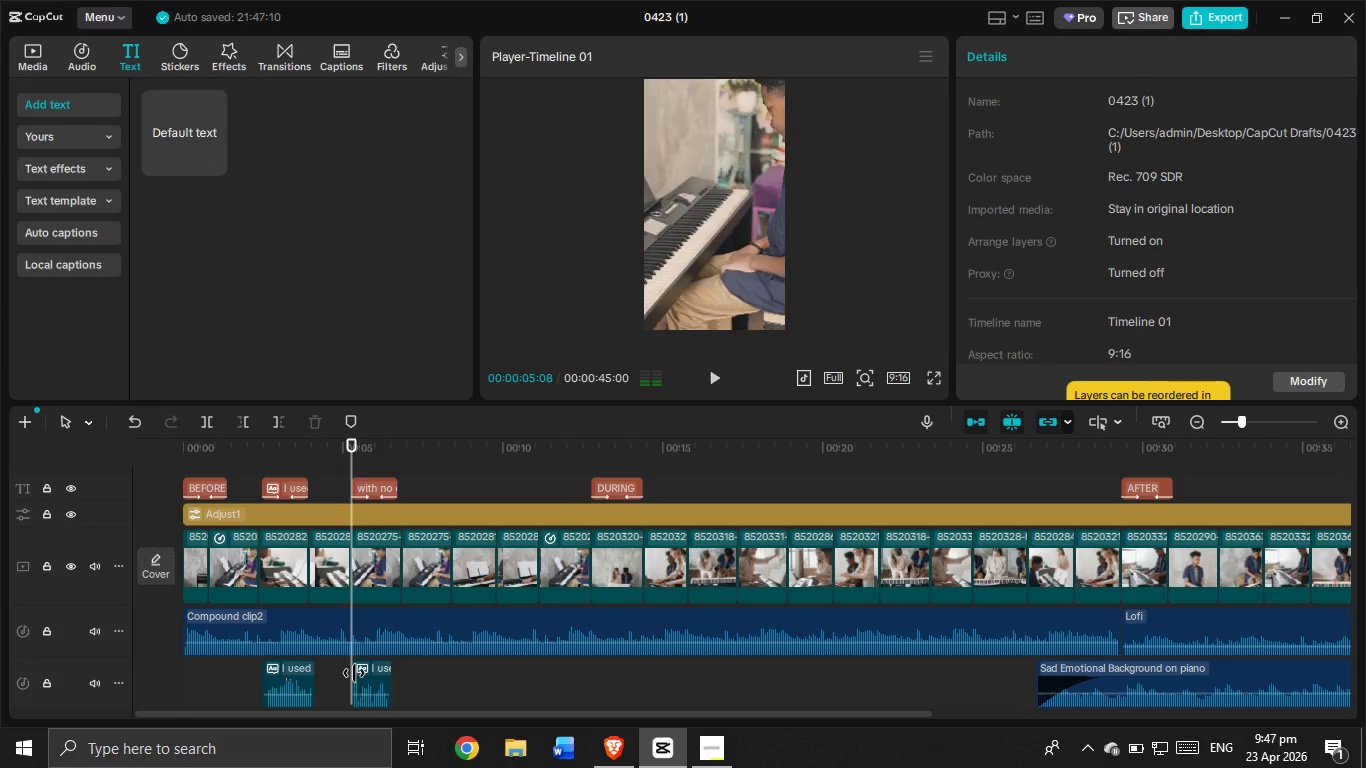 
left_click([354, 673])
 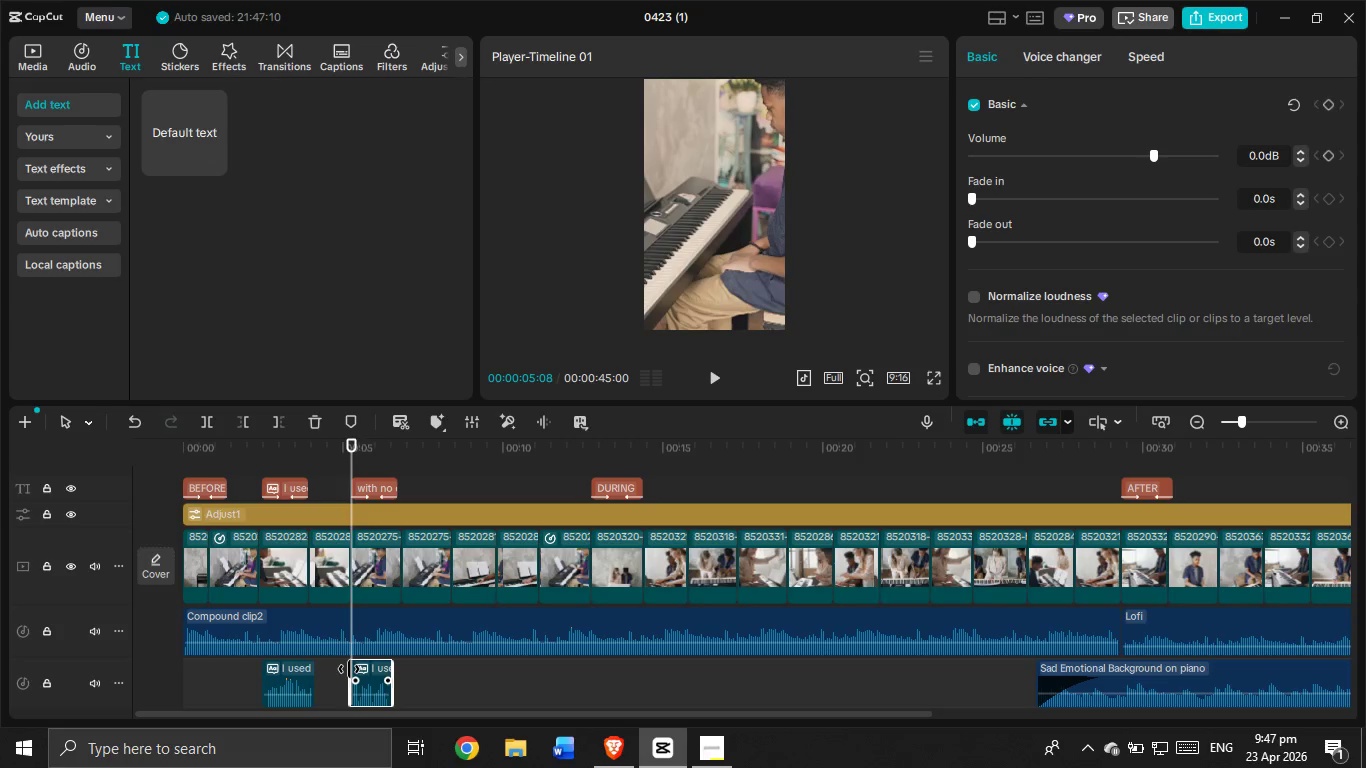 
left_click_drag(start_coordinate=[349, 669], to_coordinate=[343, 676])
 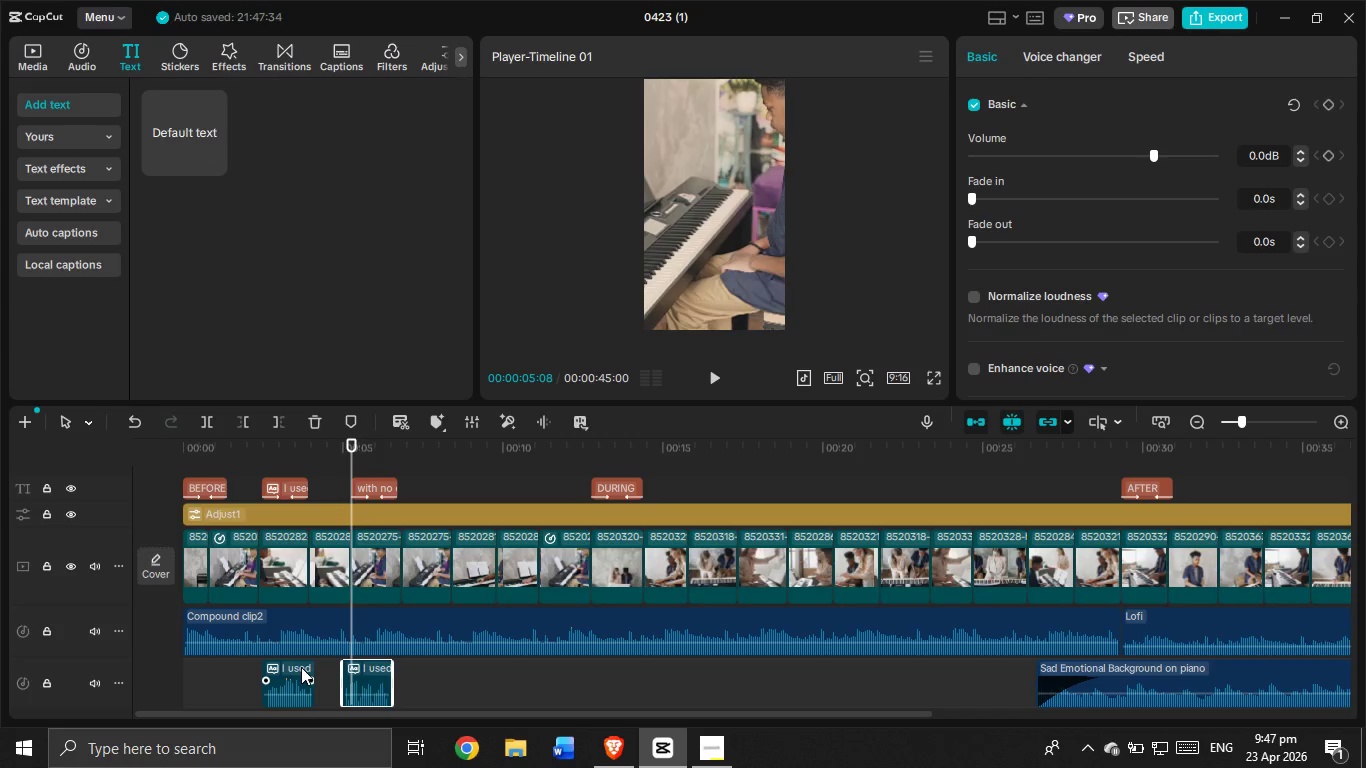 
left_click([301, 667])
 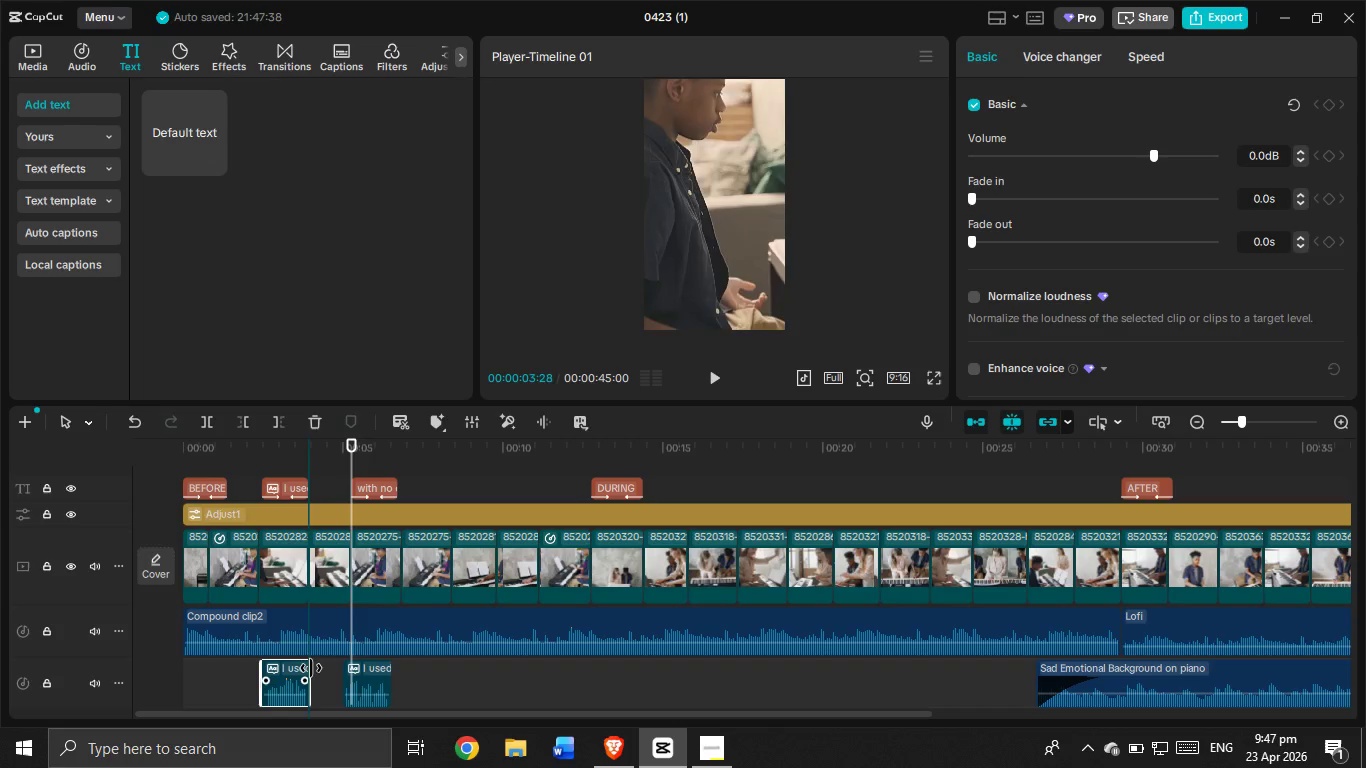 
left_click([242, 480])
 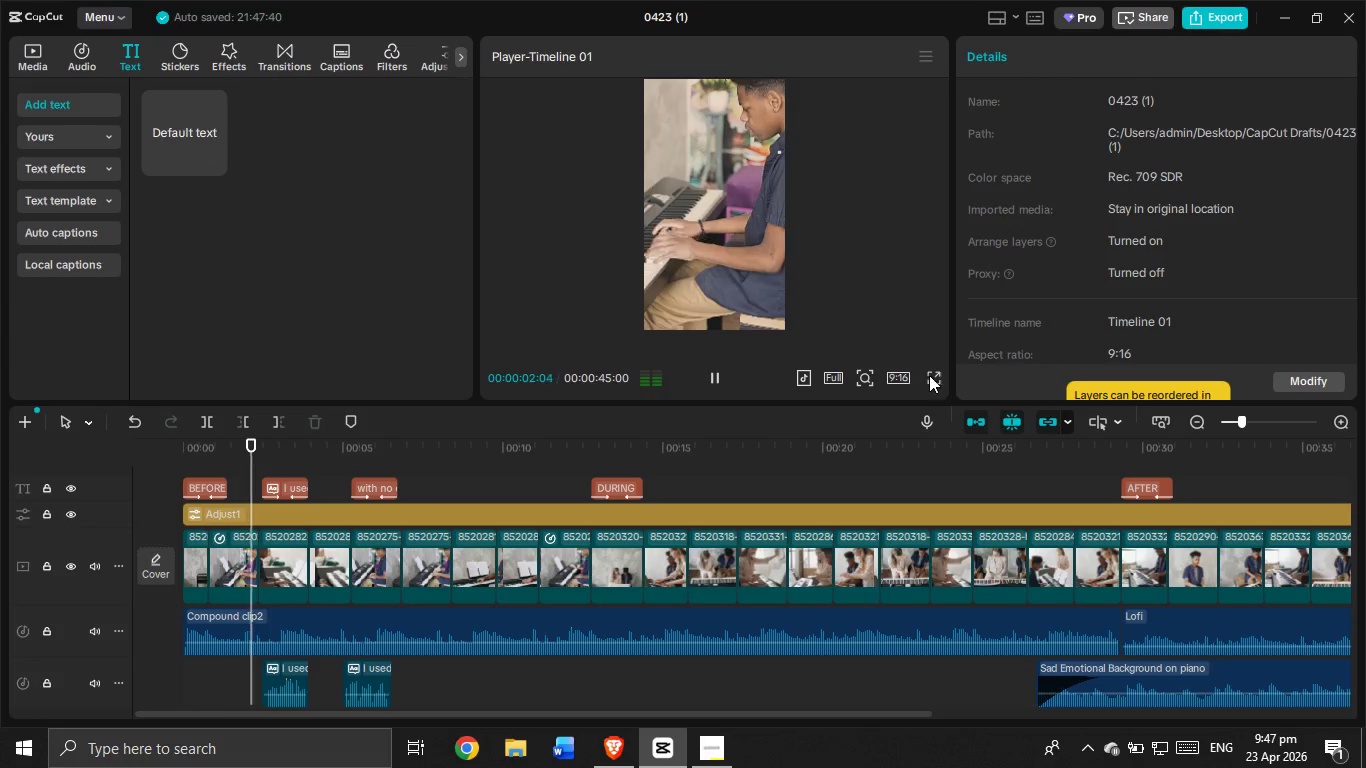 
double_click([939, 375])
 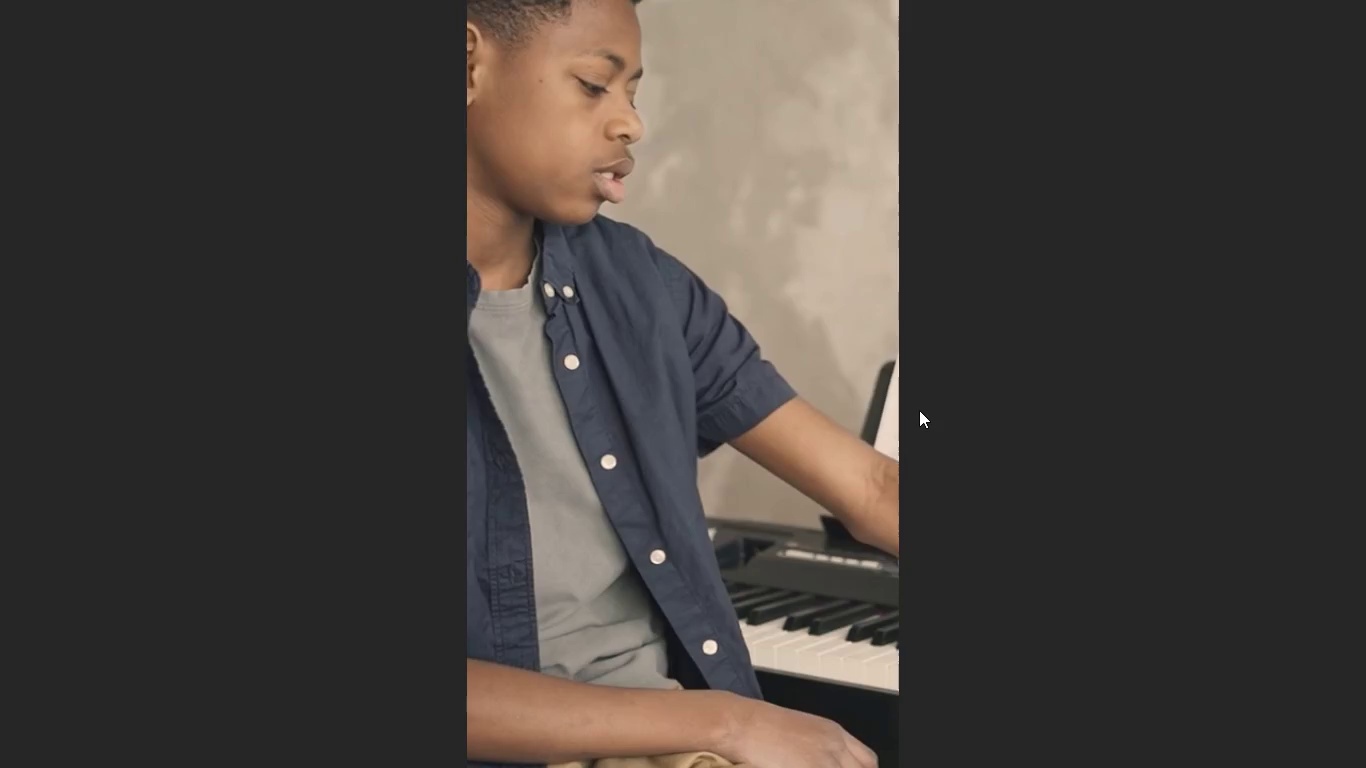 
wait(13.48)
 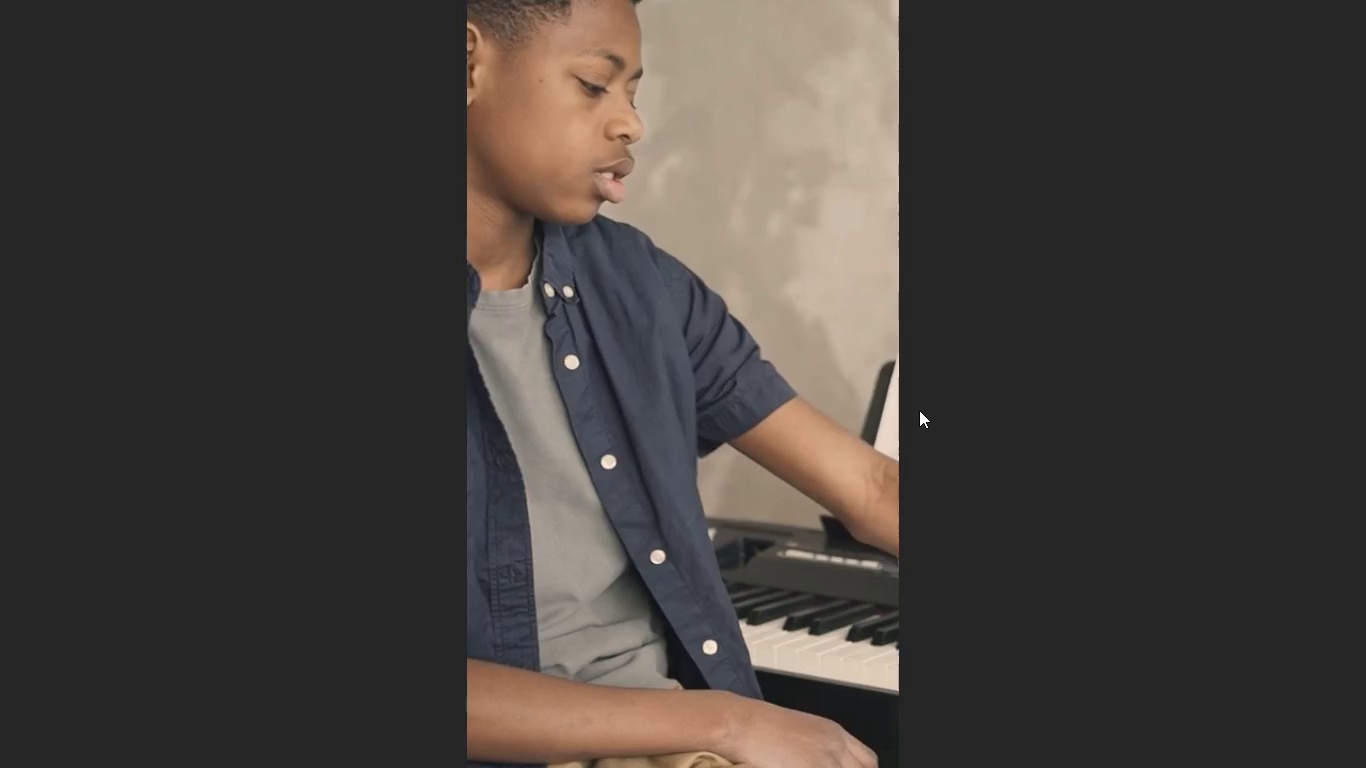 
key(Escape)
 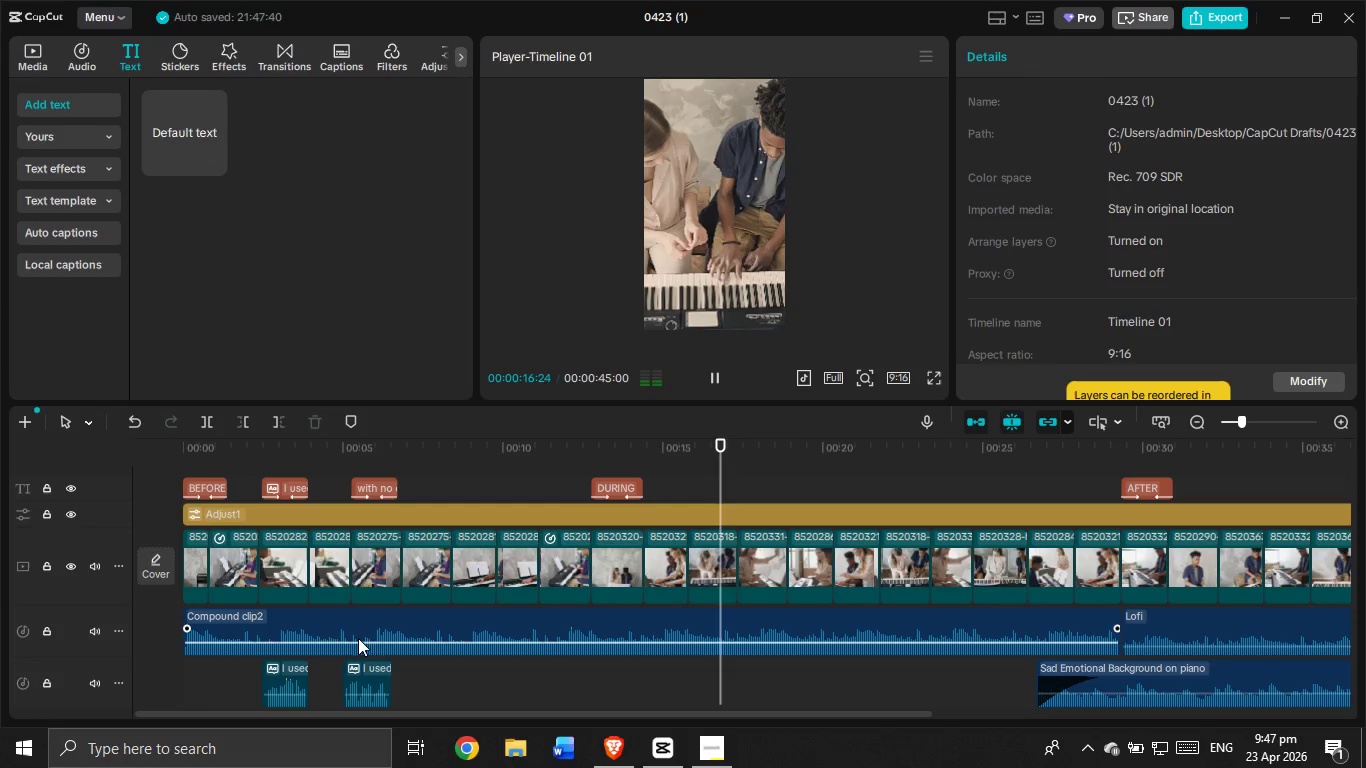 
left_click([374, 675])
 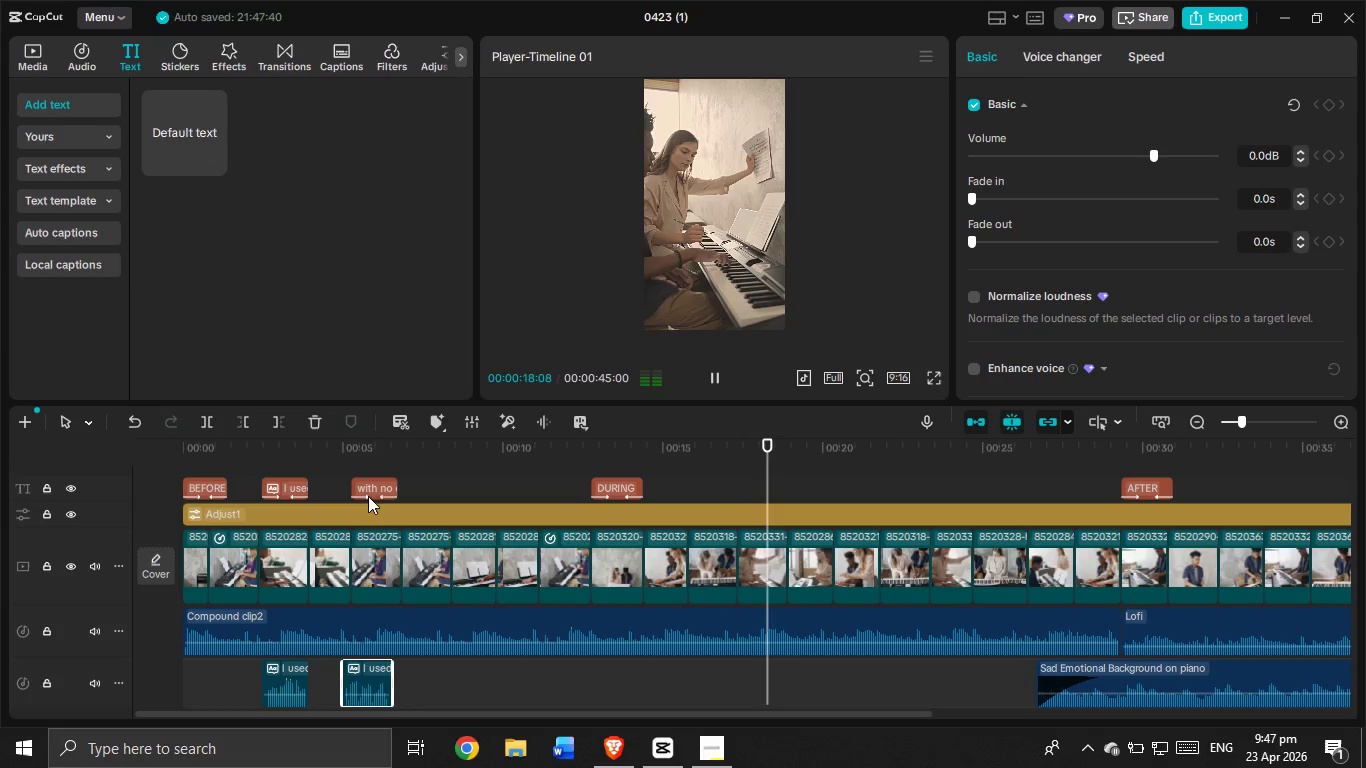 
left_click([372, 468])
 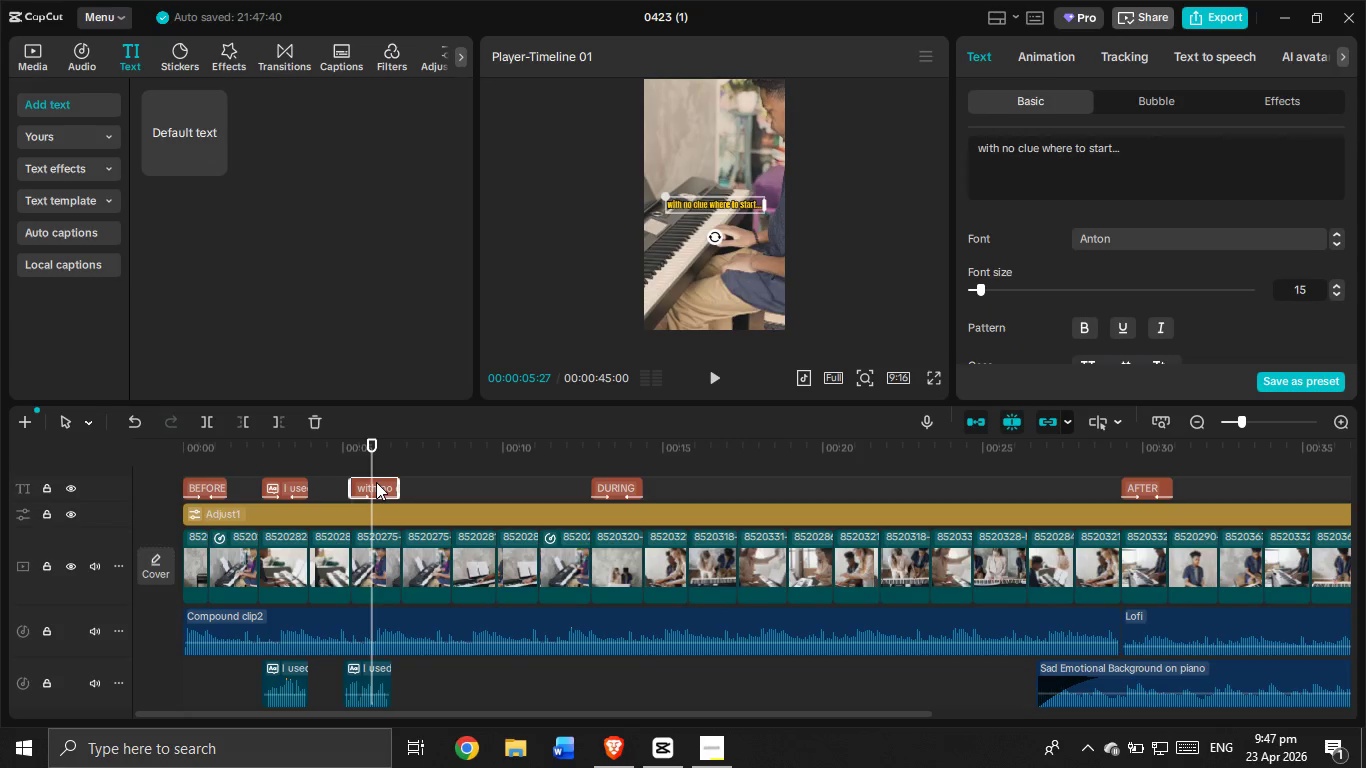 
key(Control+C)
 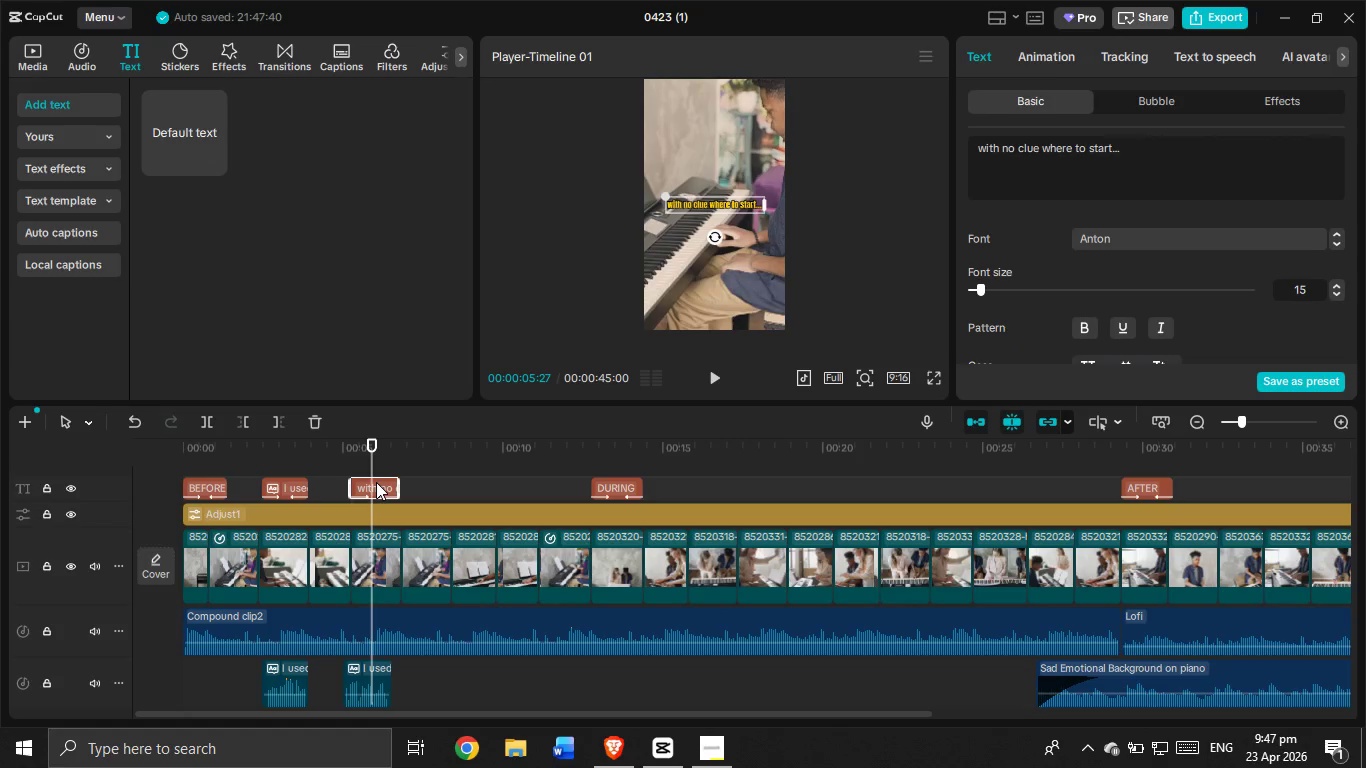 
key(Control+V)
 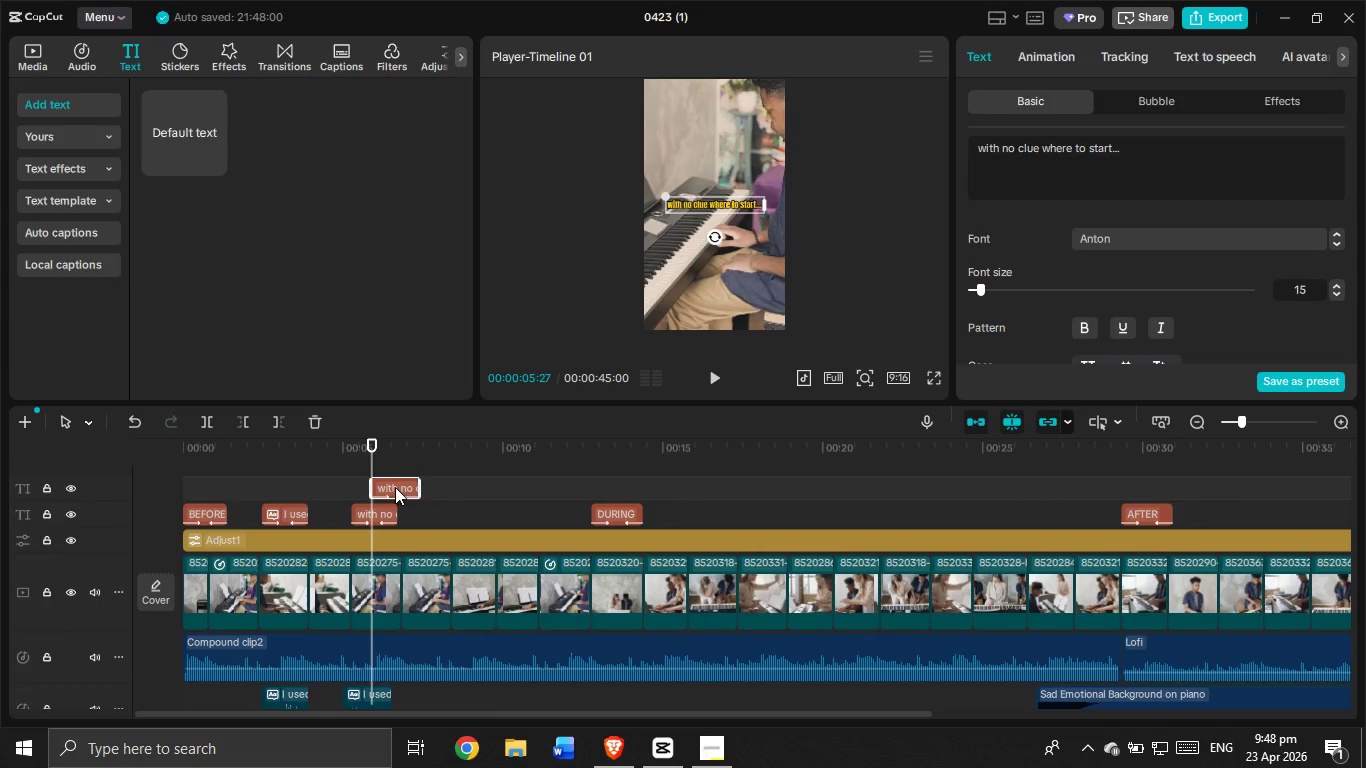 
left_click_drag(start_coordinate=[395, 487], to_coordinate=[710, 514])
 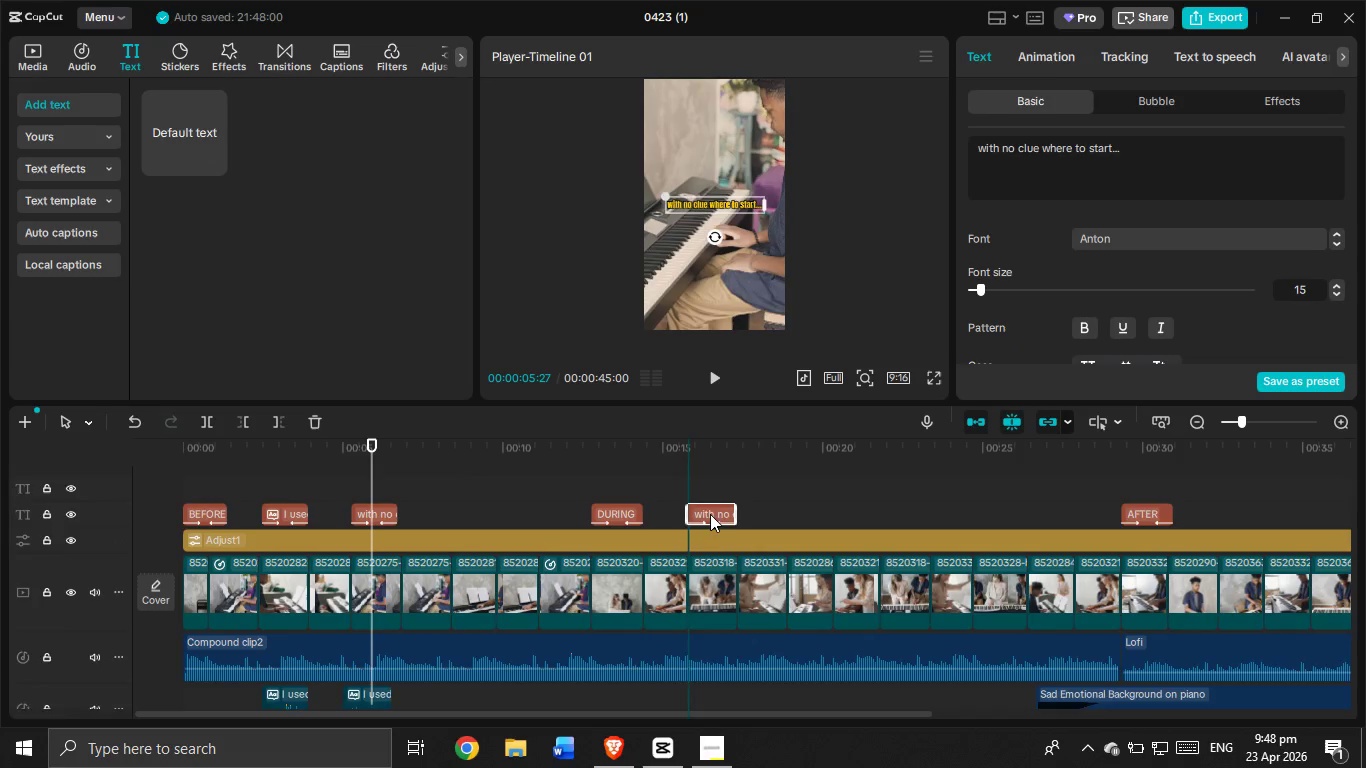 
key(Alt+AltLeft)
 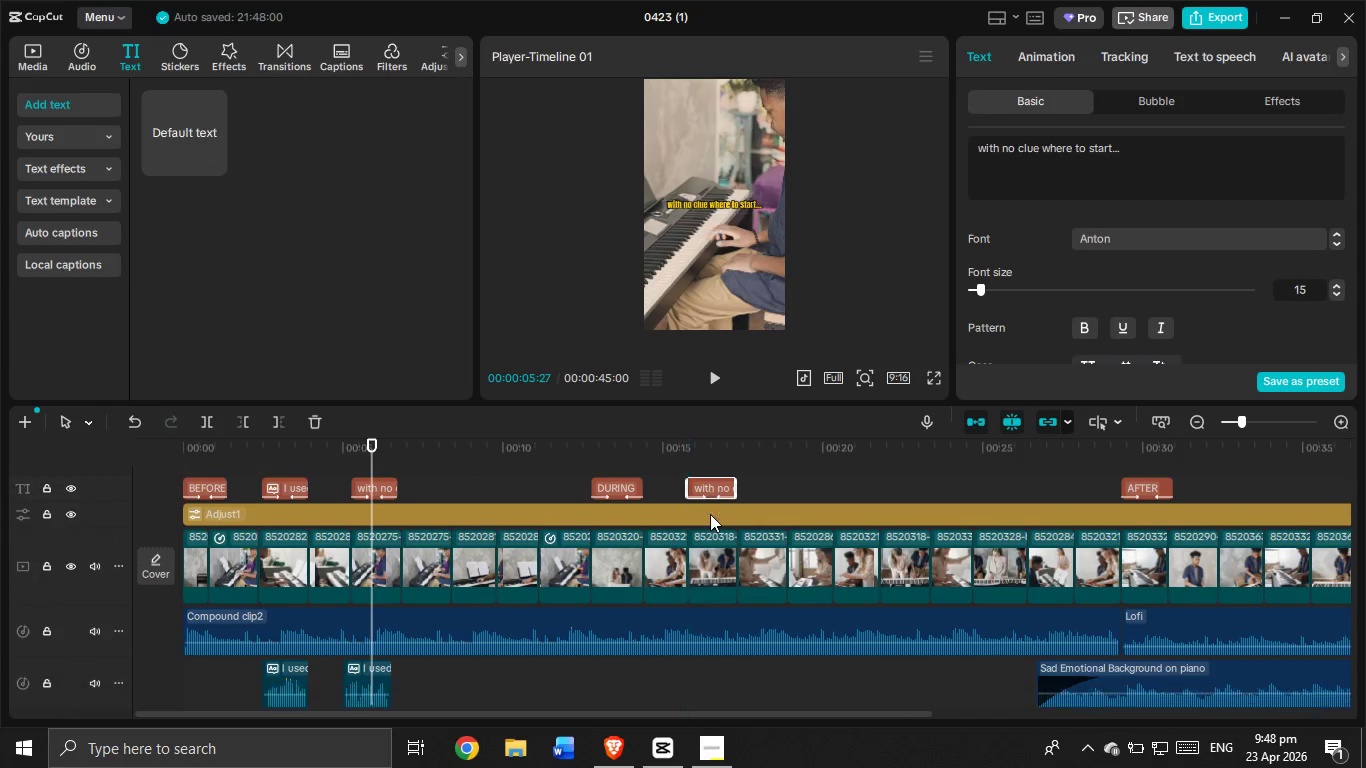 
key(Alt+Tab)
 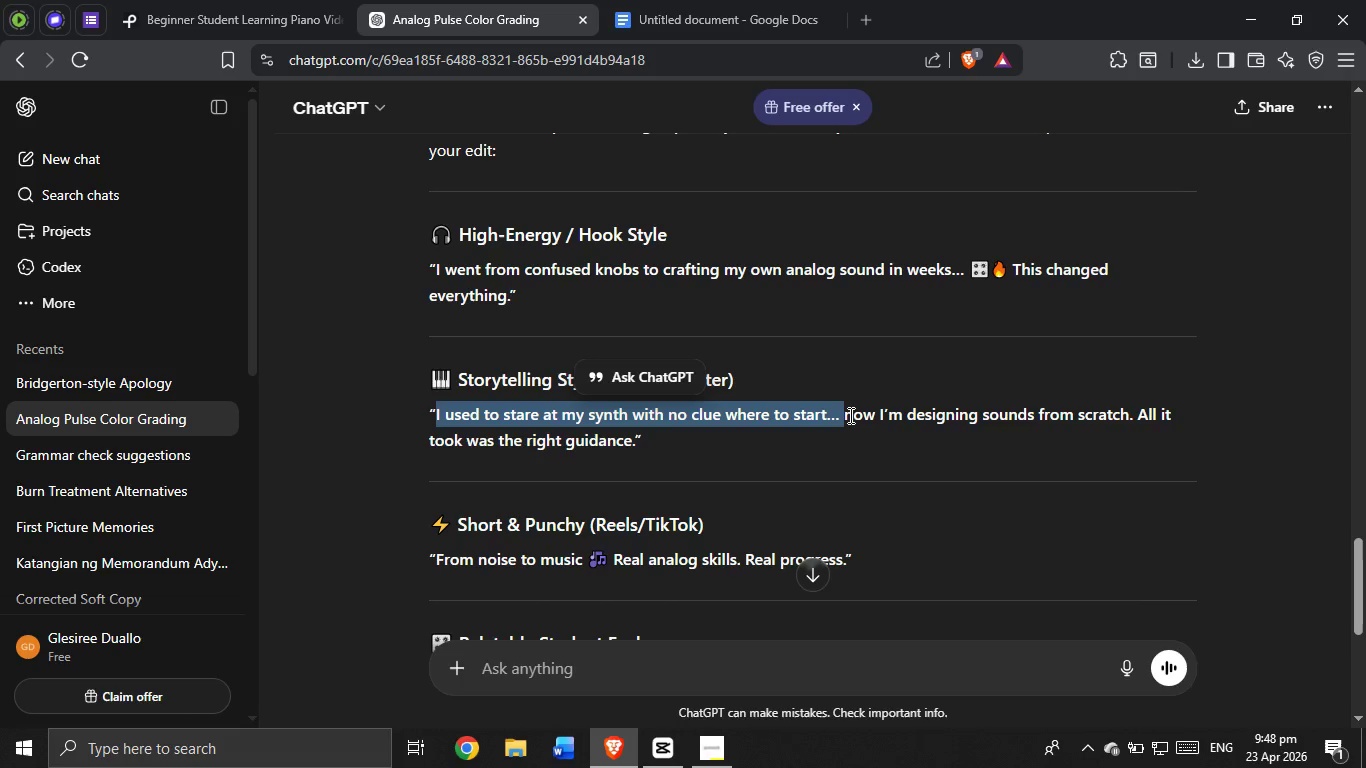 
left_click([847, 415])
 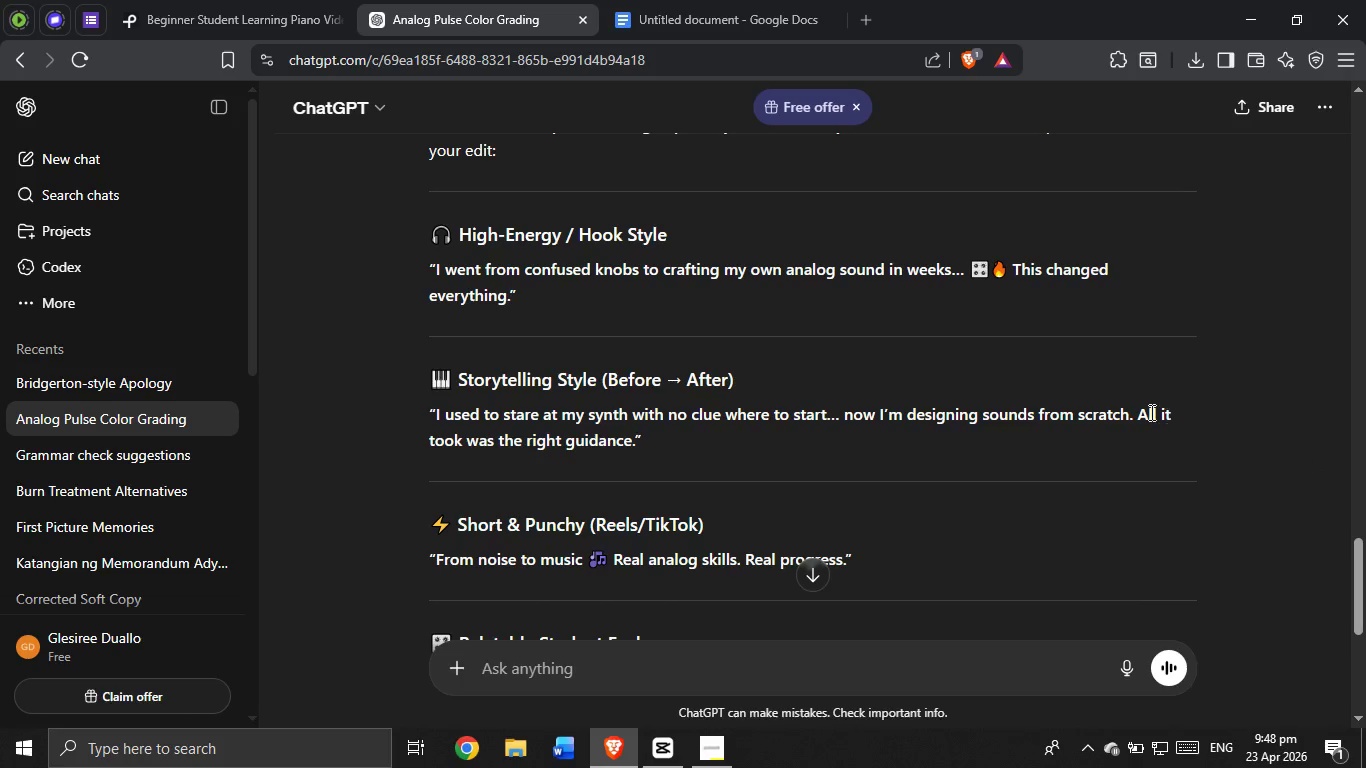 
left_click_drag(start_coordinate=[1140, 412], to_coordinate=[1164, 444])
 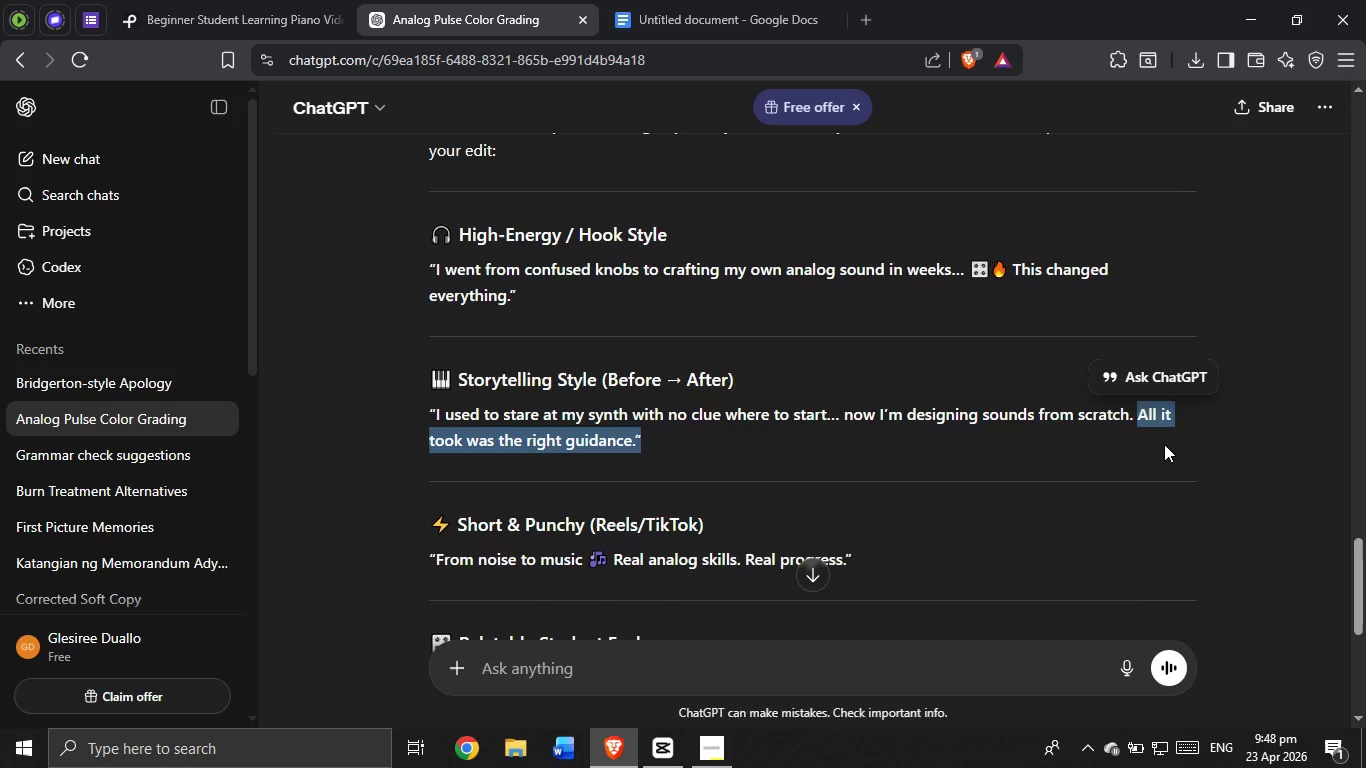 
key(Control+ControlLeft)
 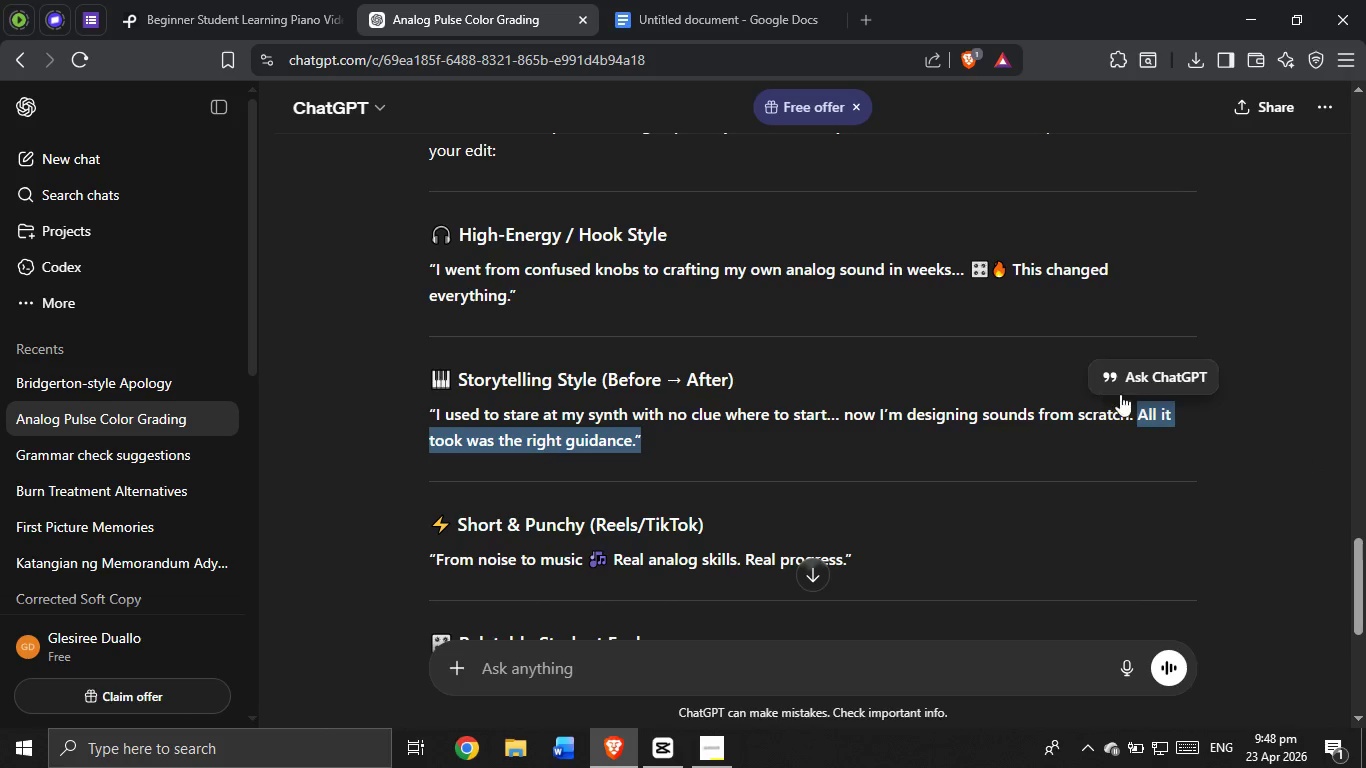 
left_click([1140, 421])
 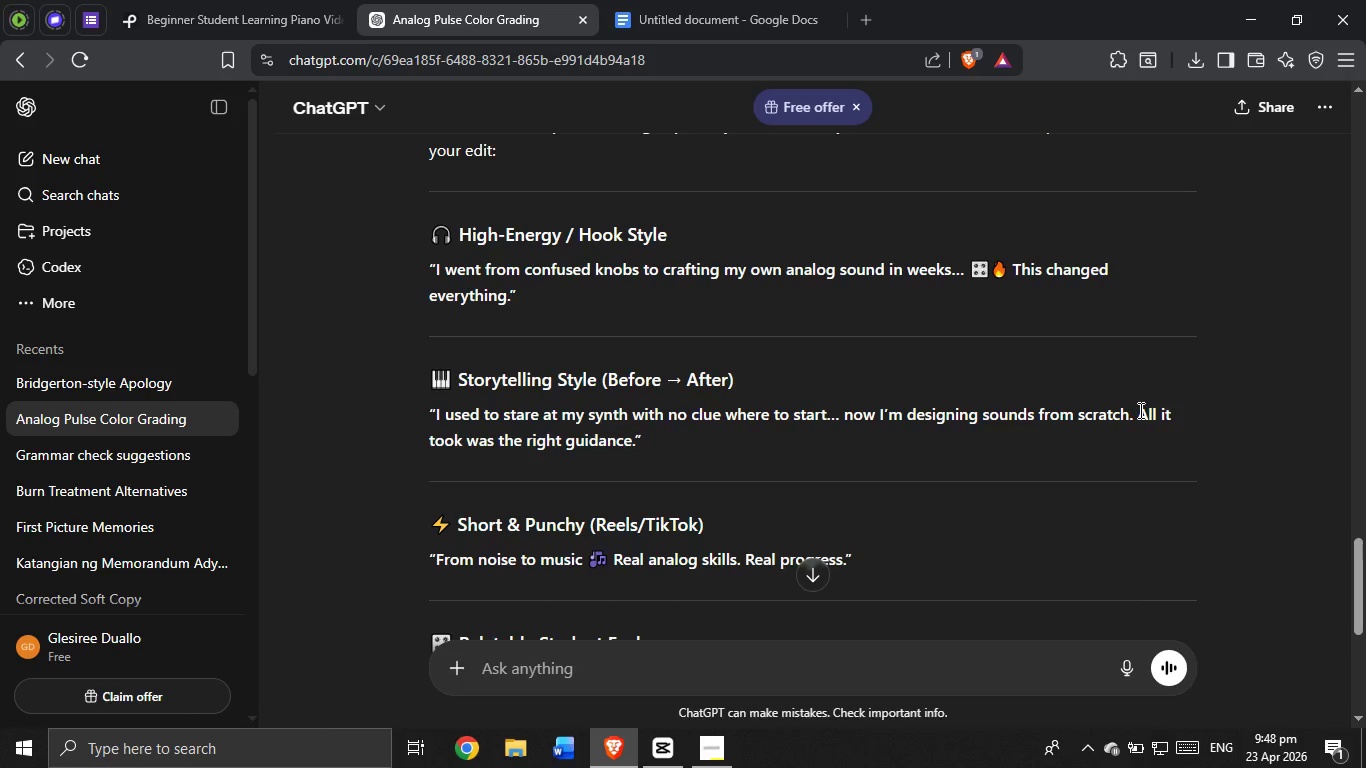 
left_click_drag(start_coordinate=[1139, 410], to_coordinate=[635, 452])
 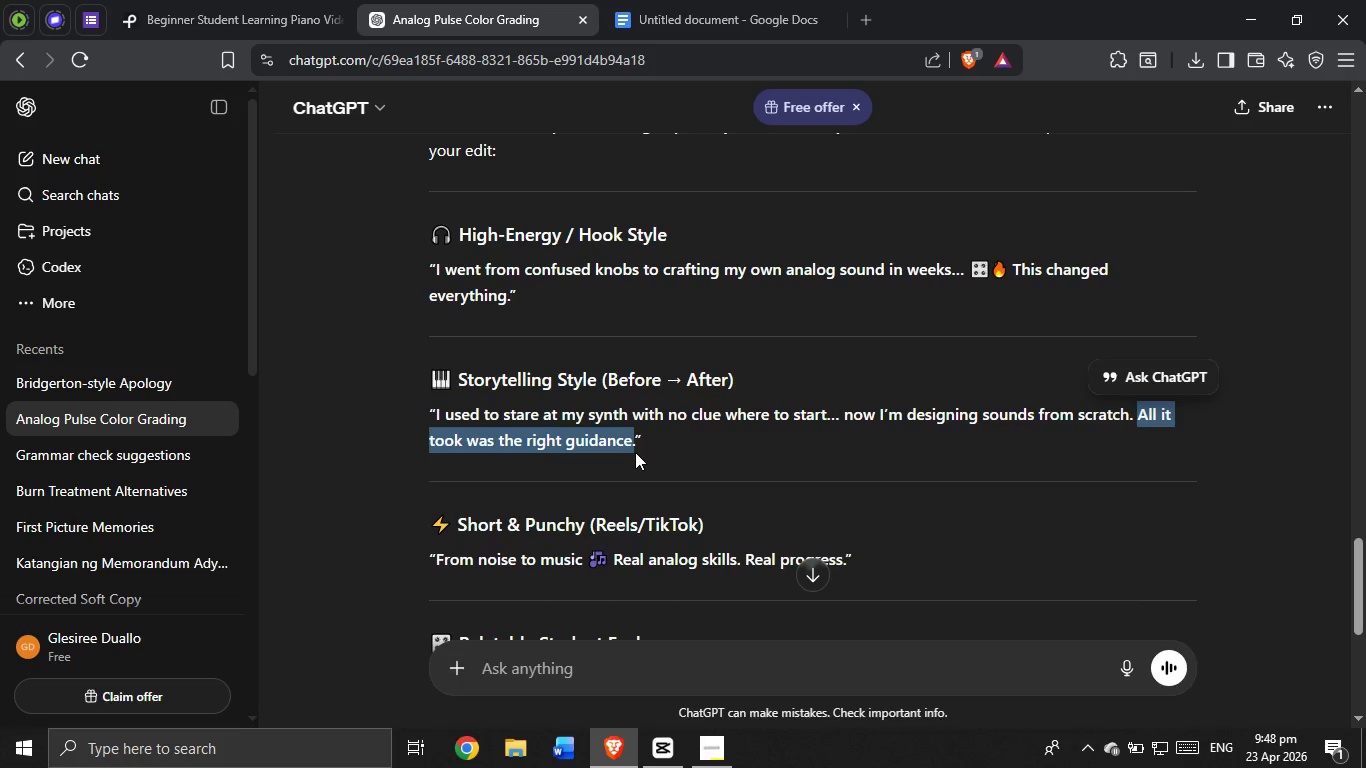 
key(Control+C)
 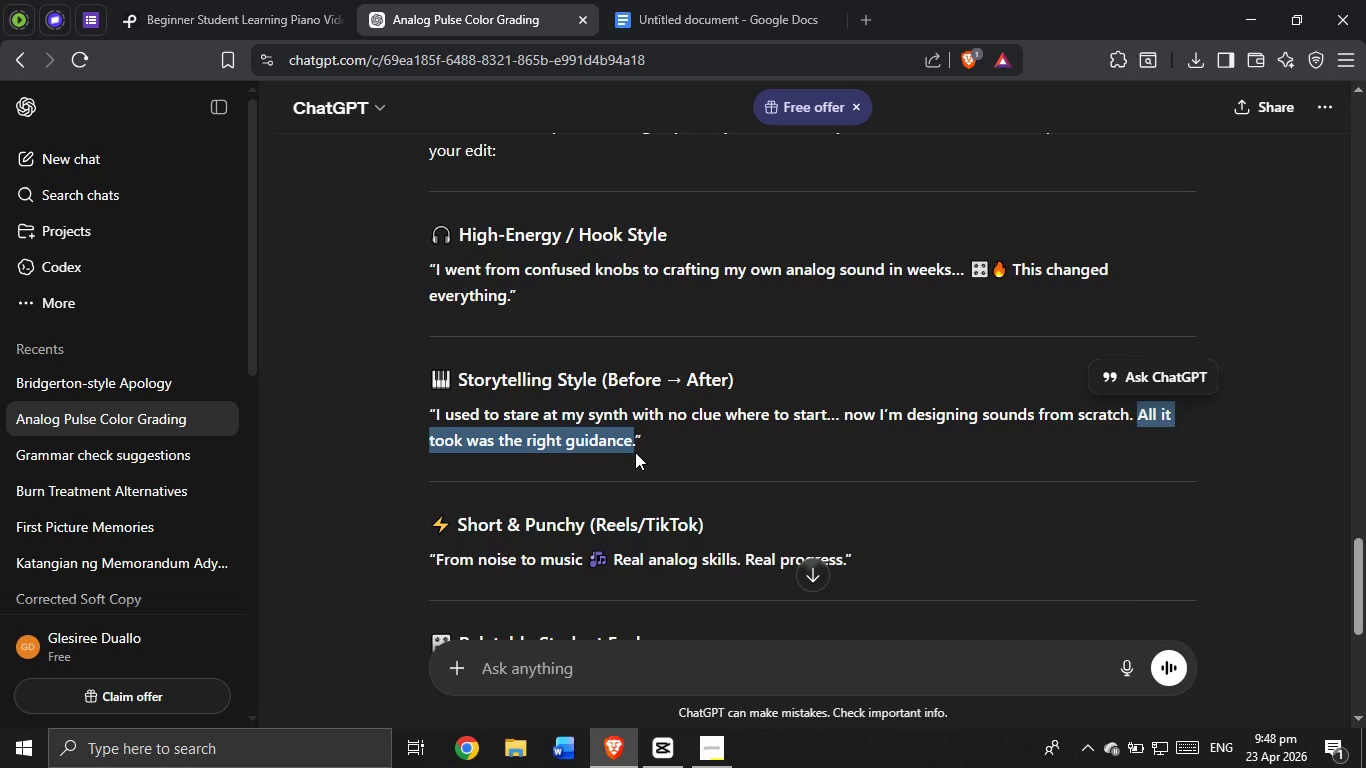 
key(Alt+AltLeft)
 